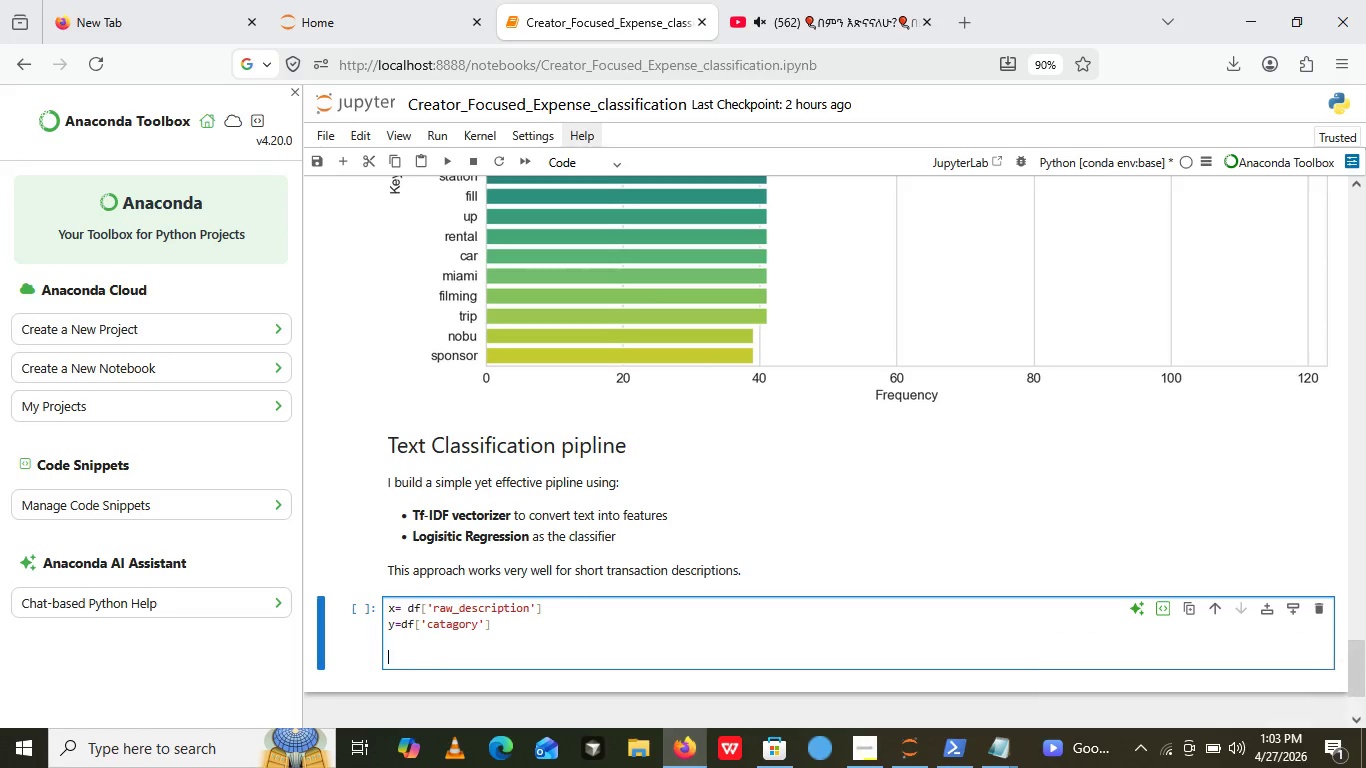 
key(Enter)
 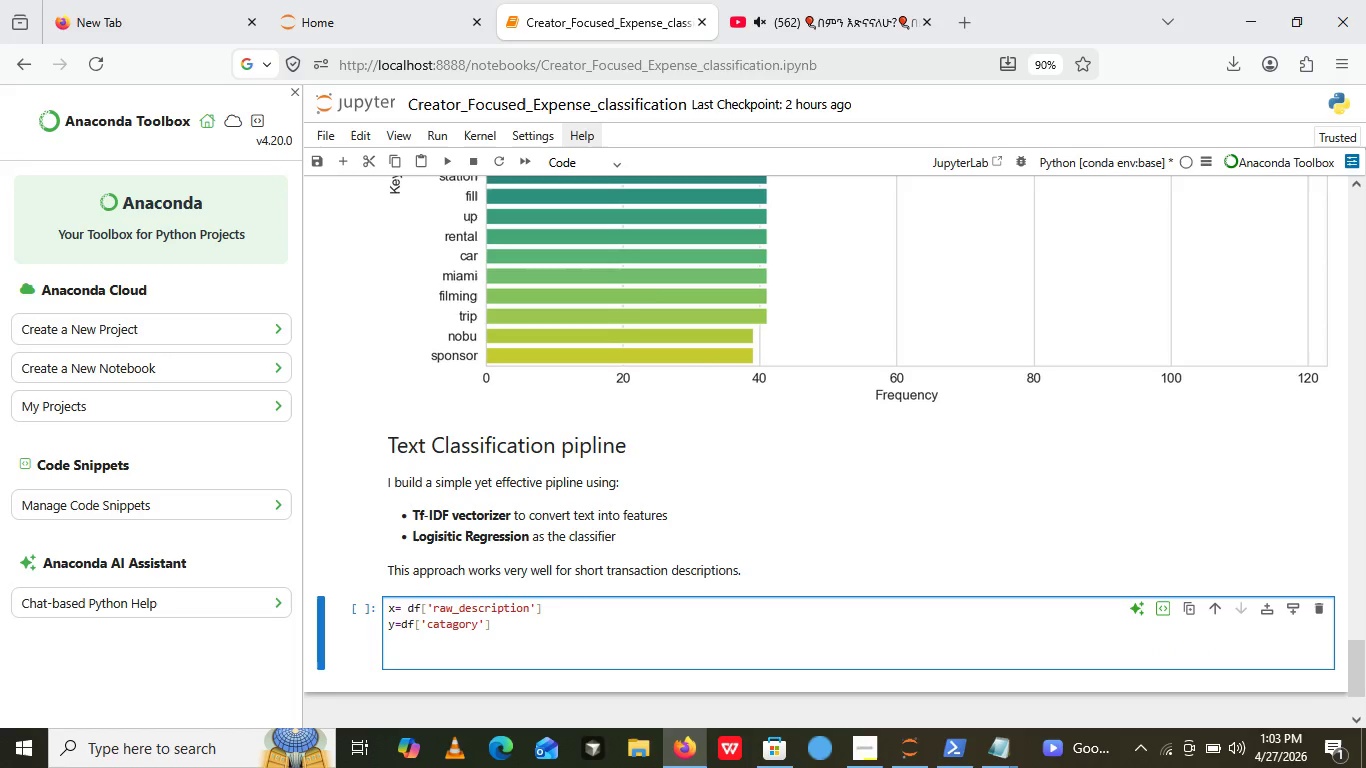 
key(Enter)
 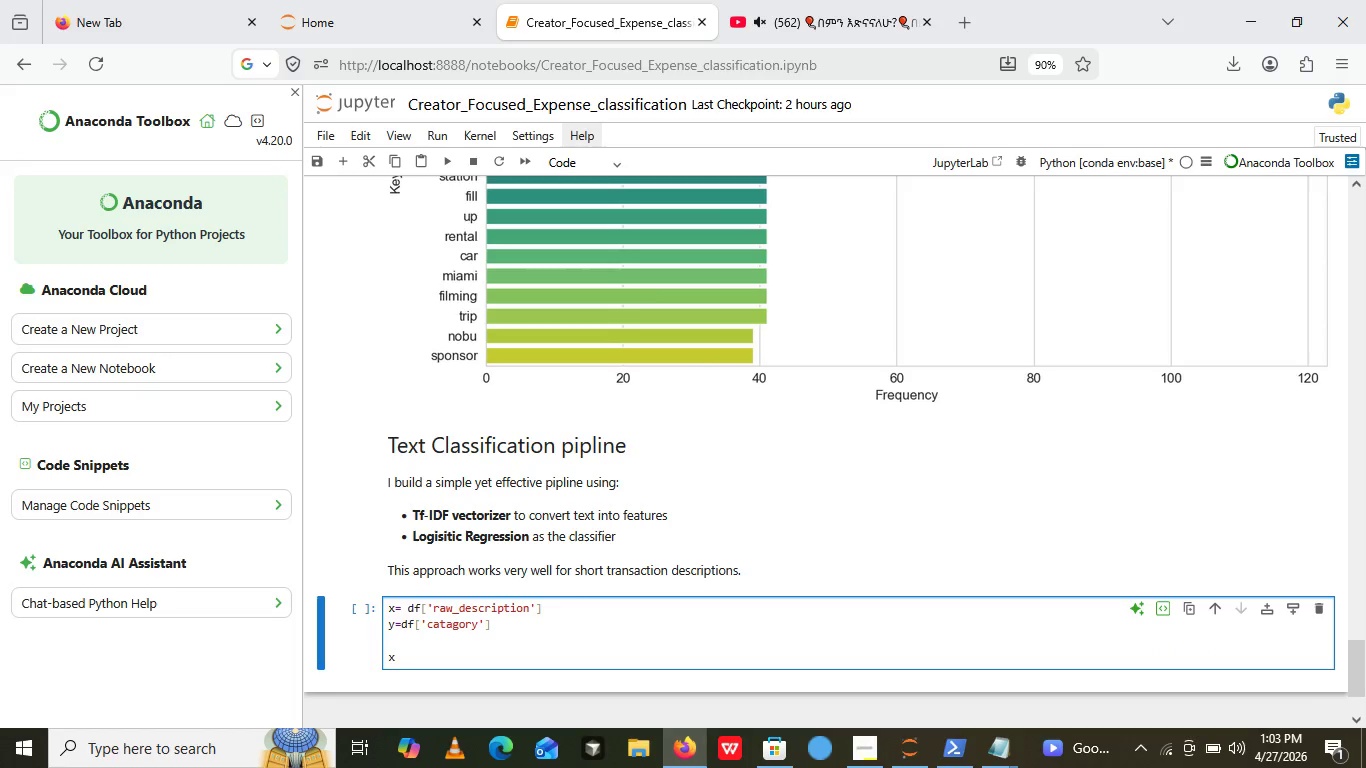 
type(x_train, x_test)
 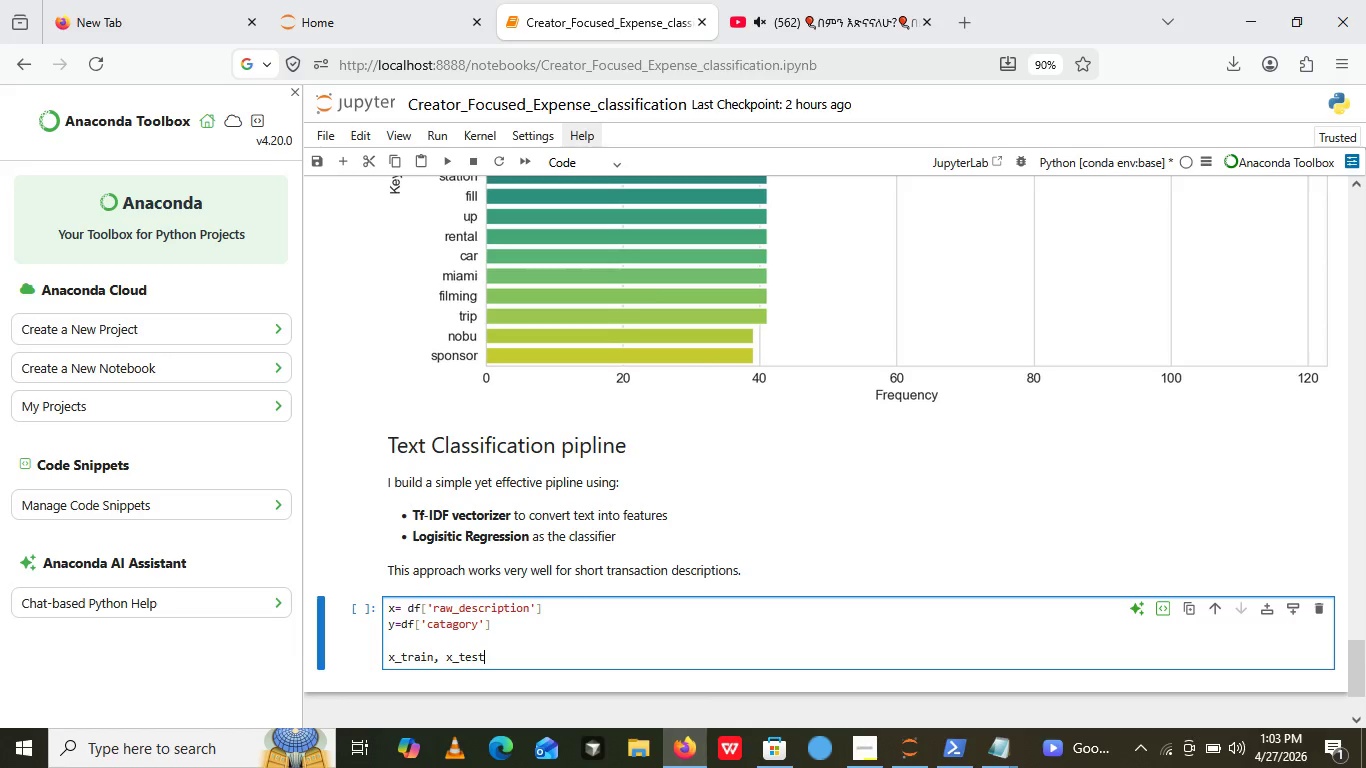 
type(,y__)
key(Backspace)
type(train=train_test_split())
 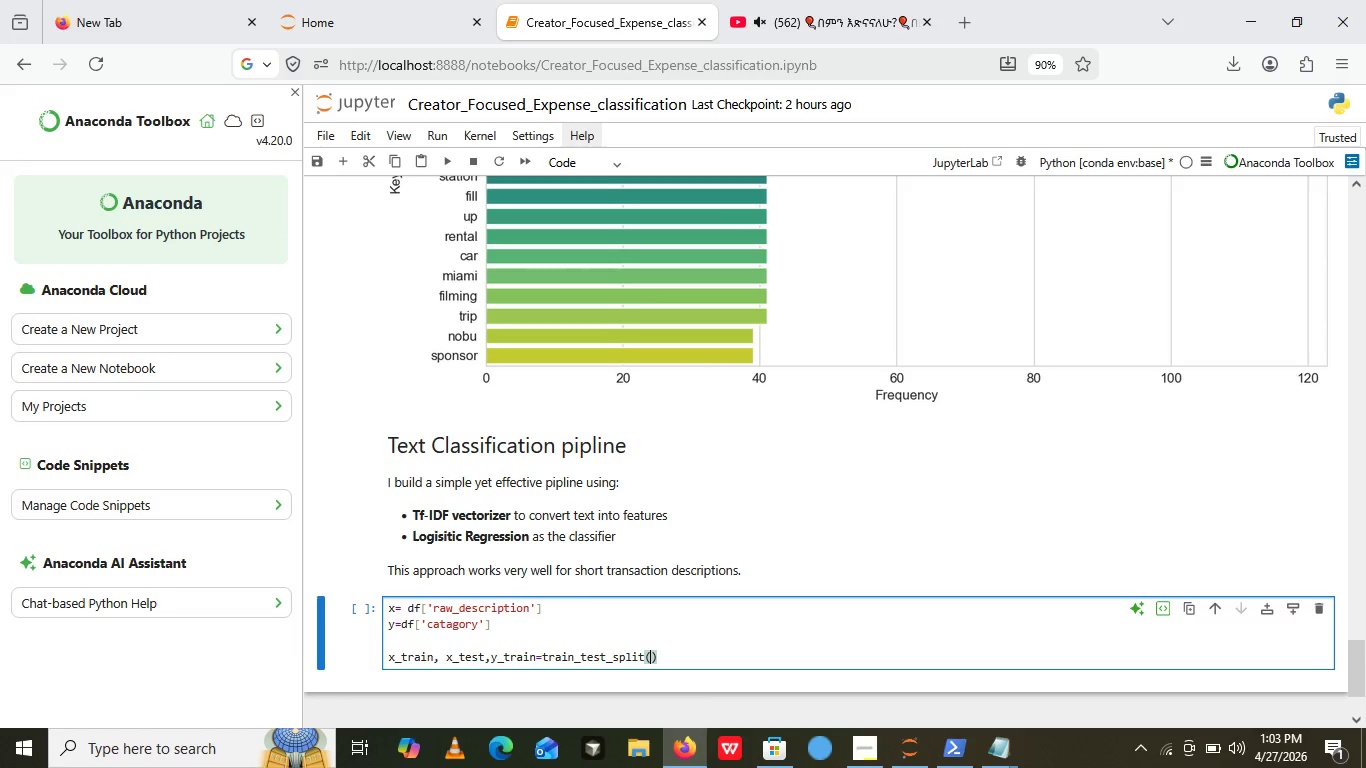 
key(ArrowLeft)
 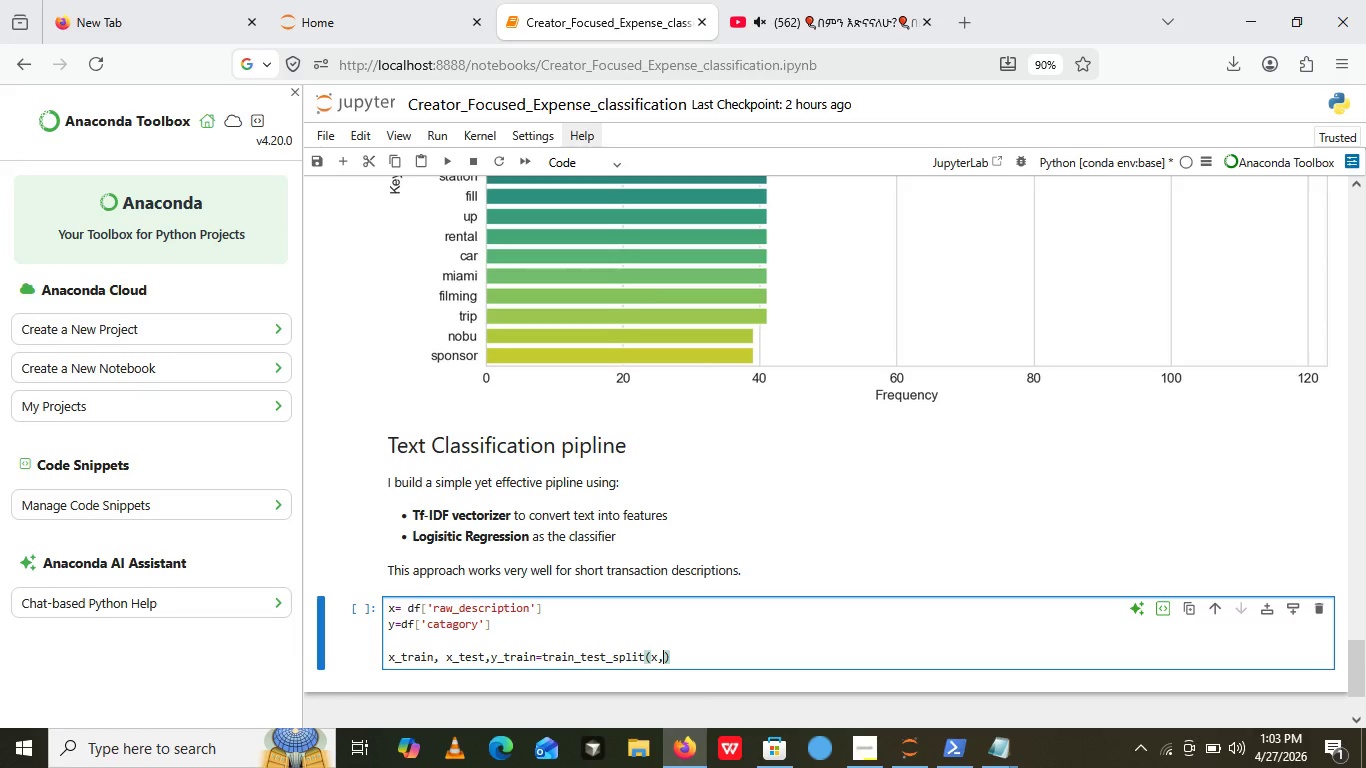 
type(x,y,test_size)
 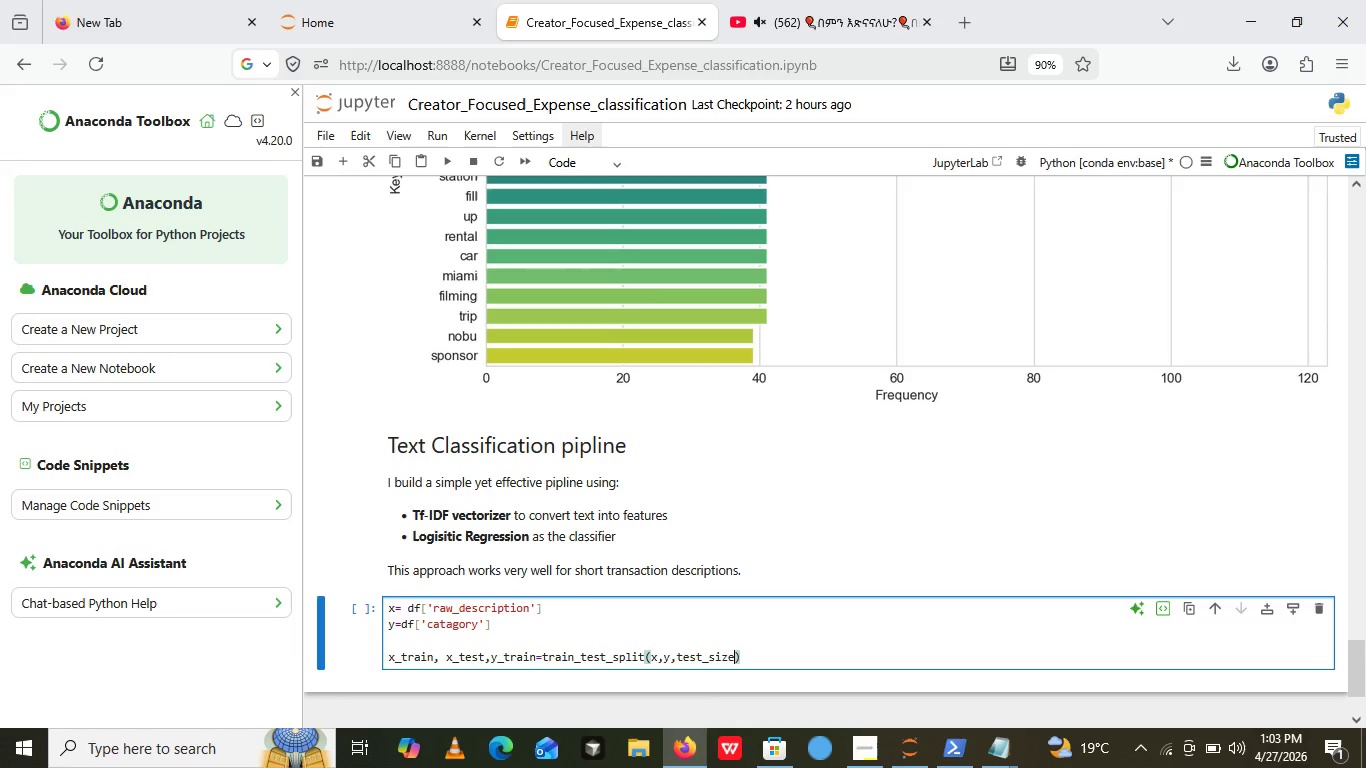 
key(ArrowRight)
 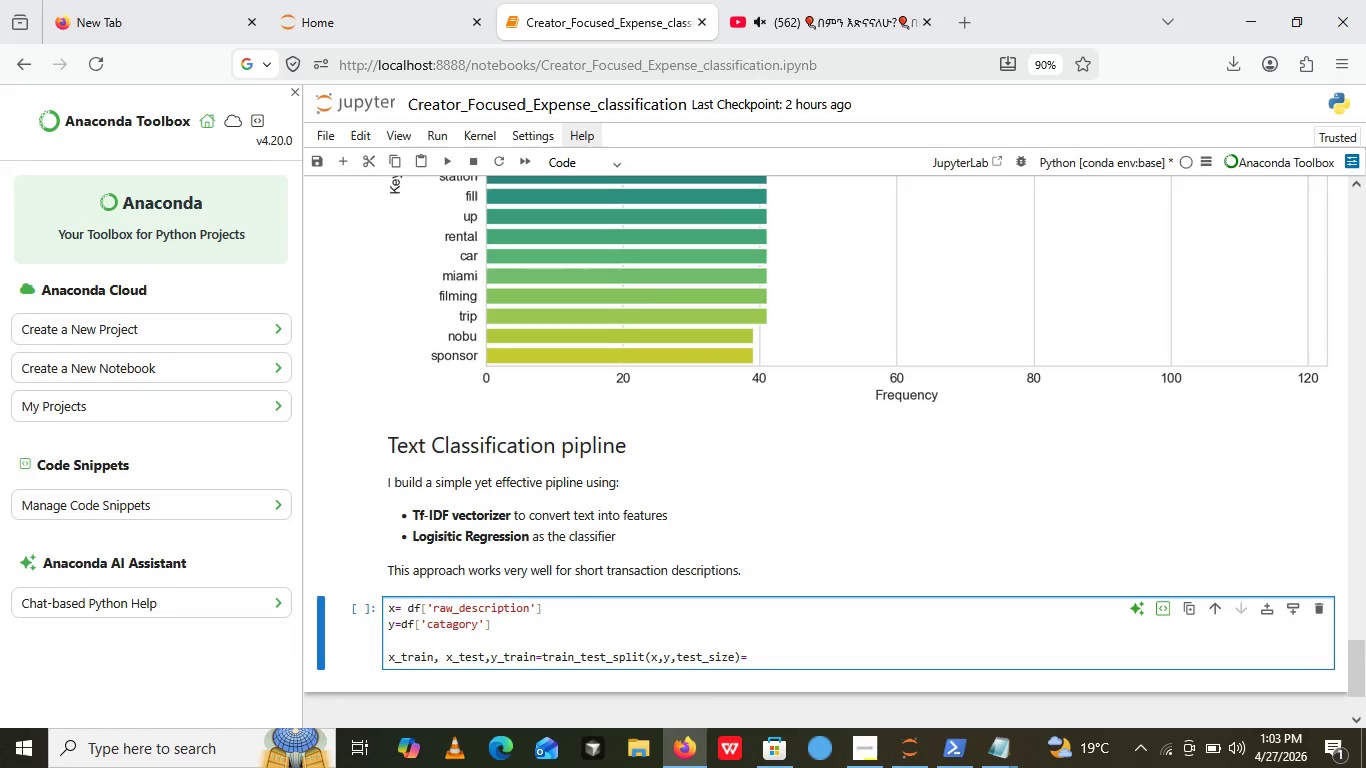 
key(Equal)
 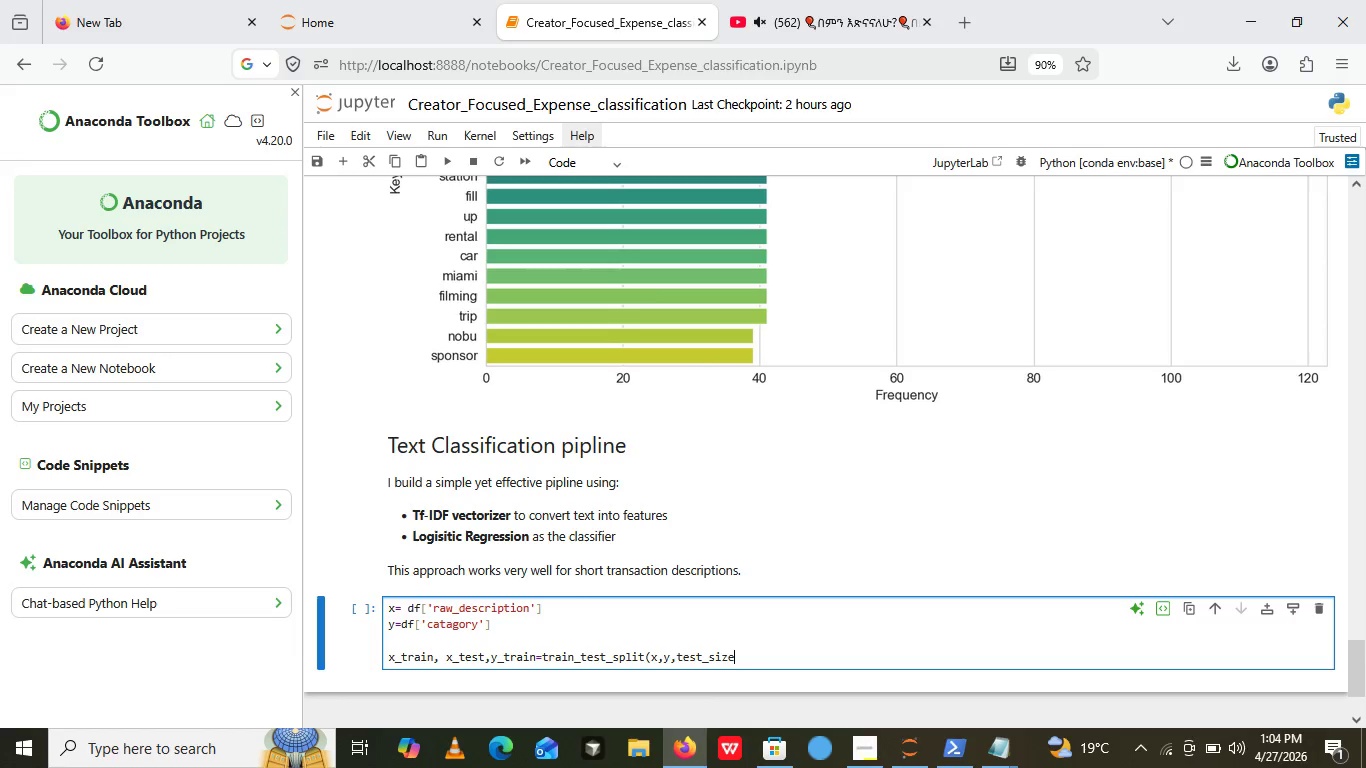 
key(Backspace)
 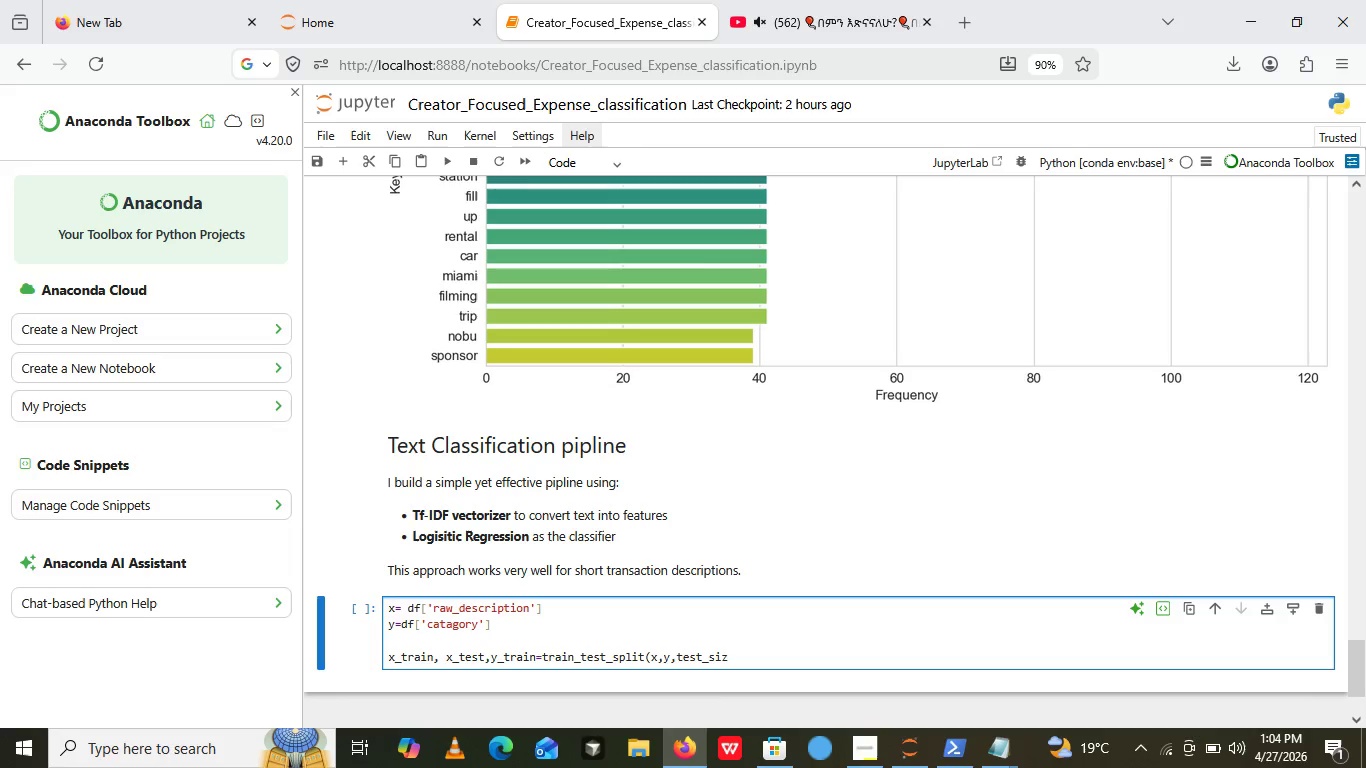 
key(Backspace)
 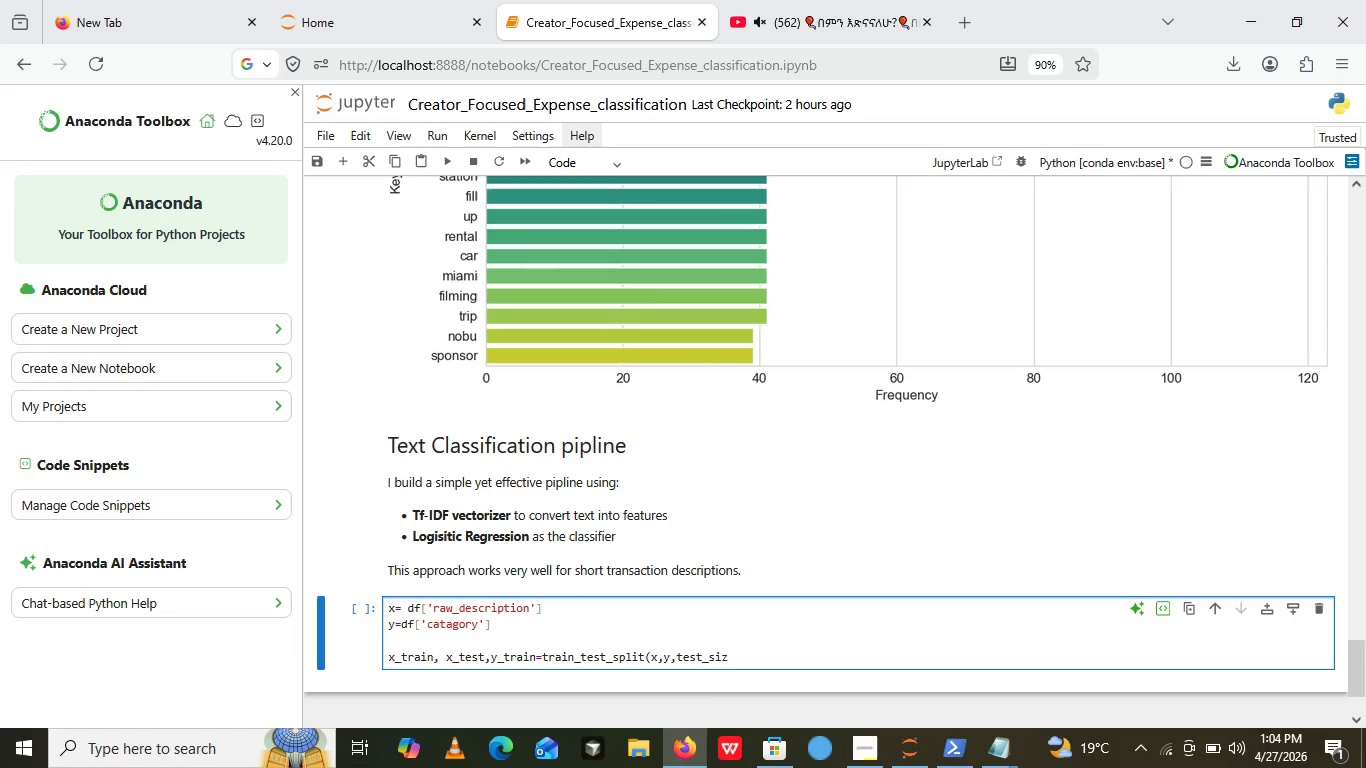 
key(Backspace)
 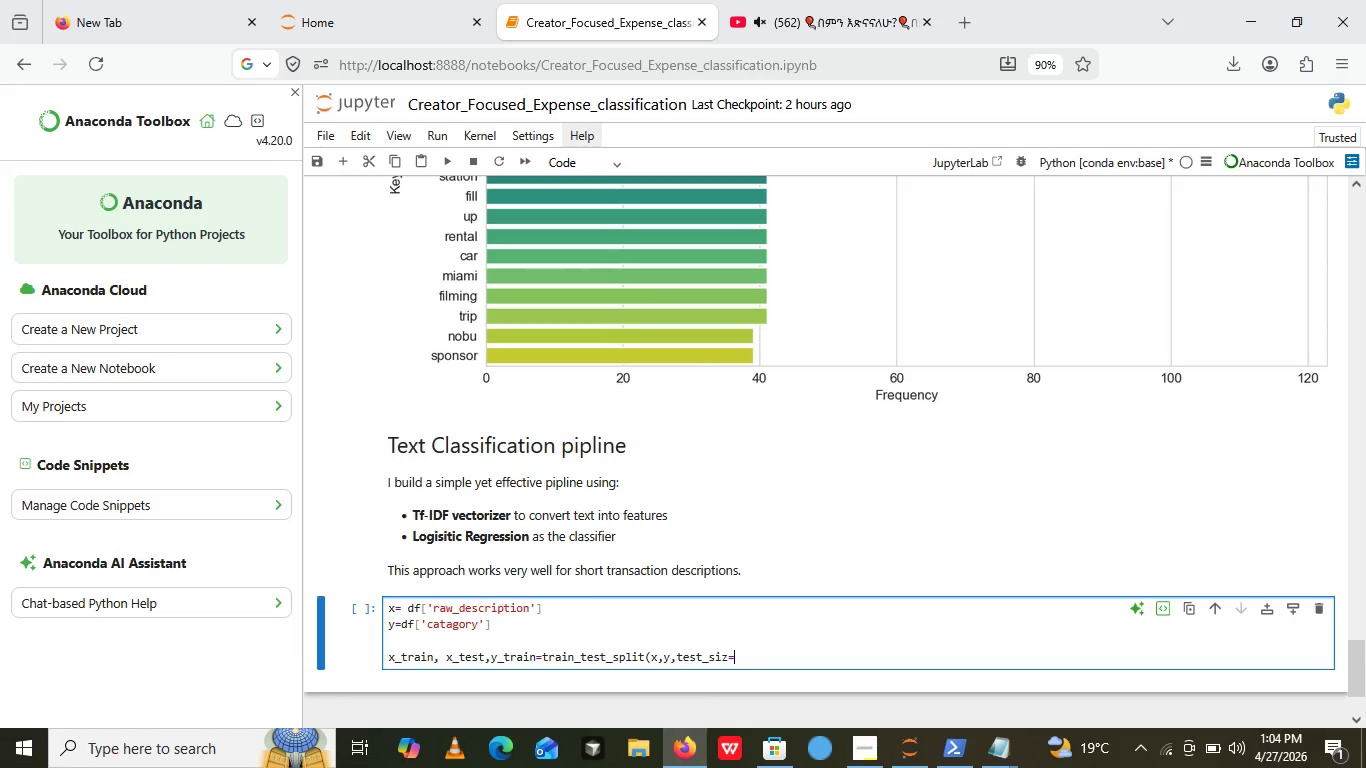 
key(Equal)
 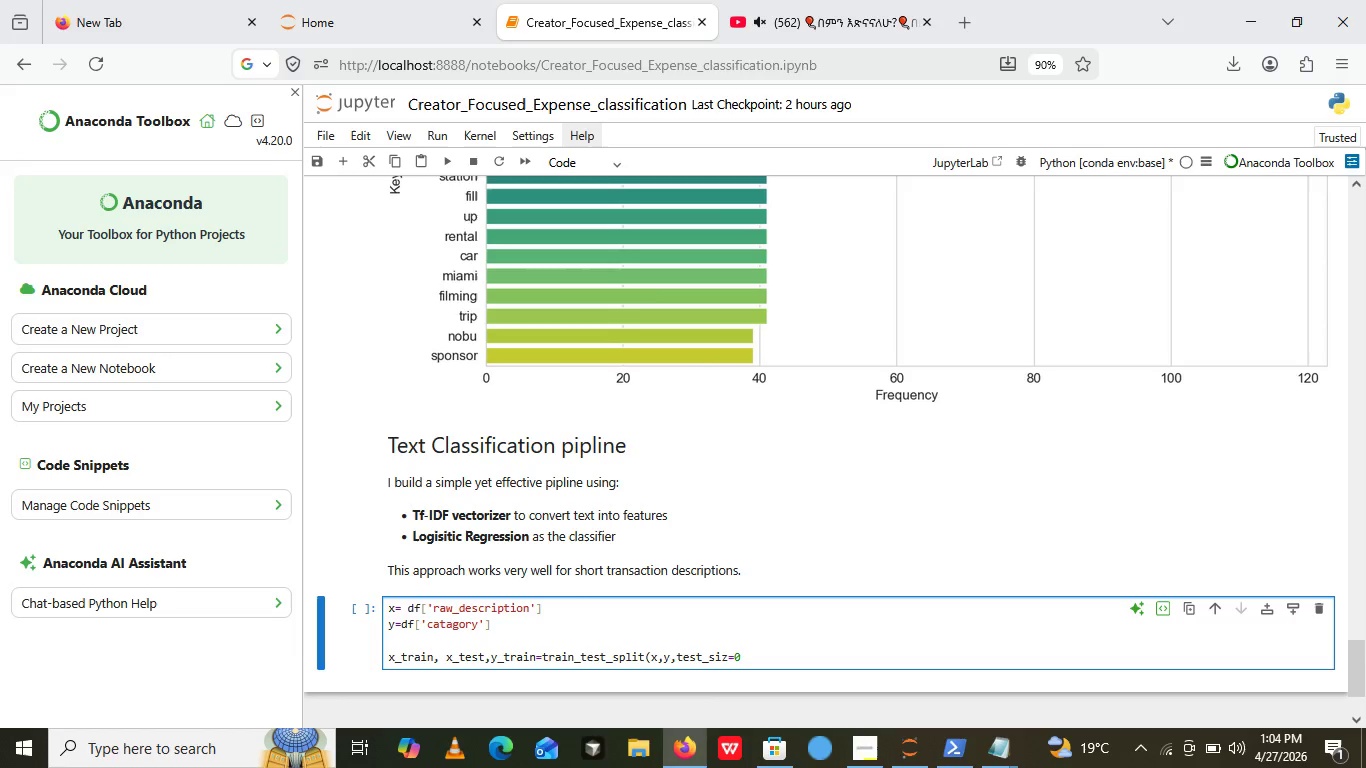 
key(0)
 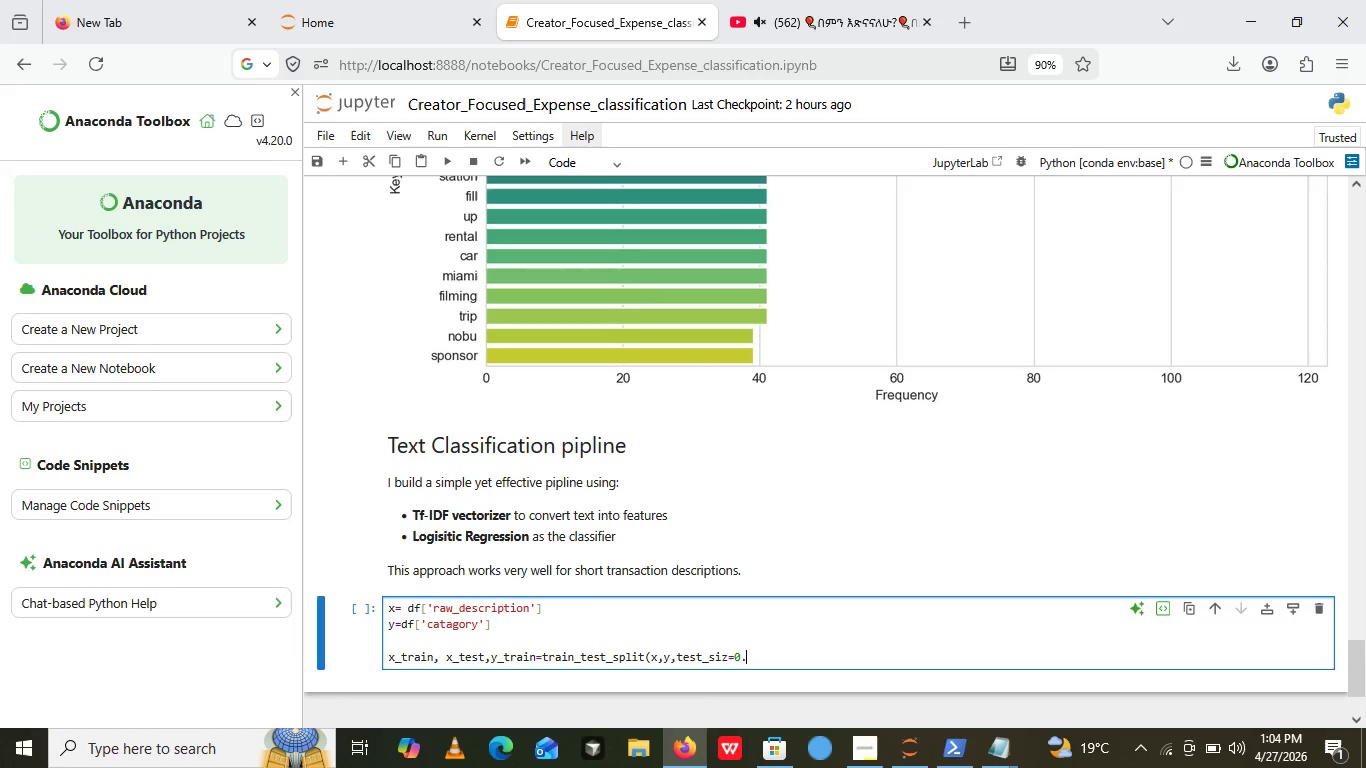 
type(.24)
key(Backspace)
type(5,)
 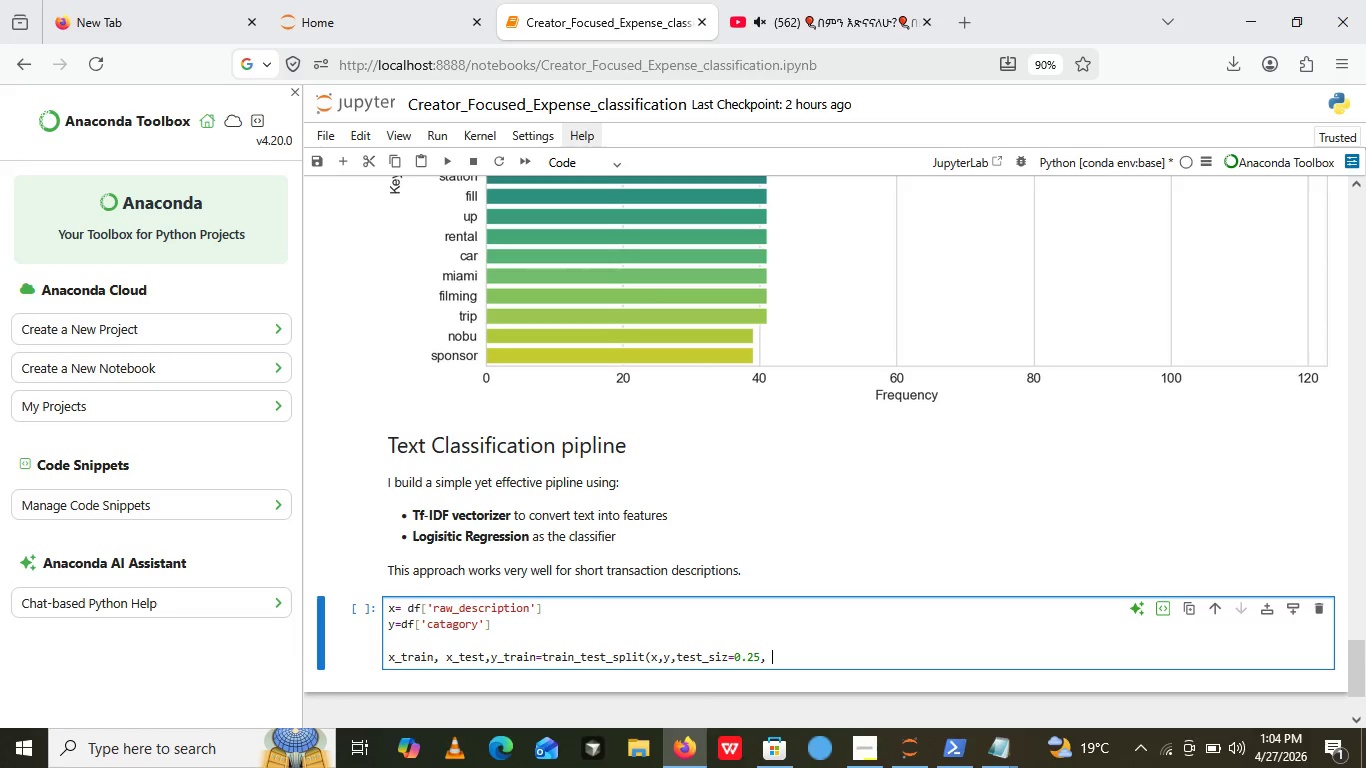 
type( random_state,st)
 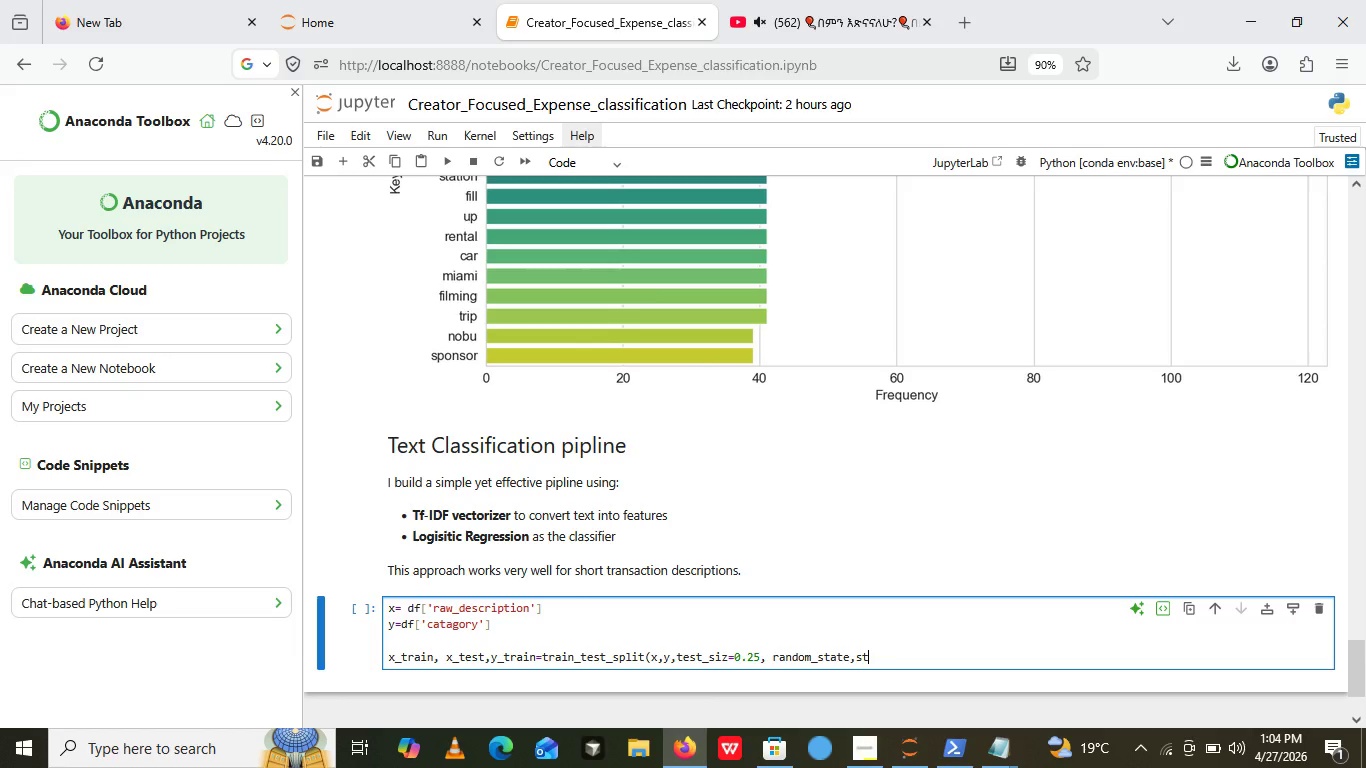 
wait(6.44)
 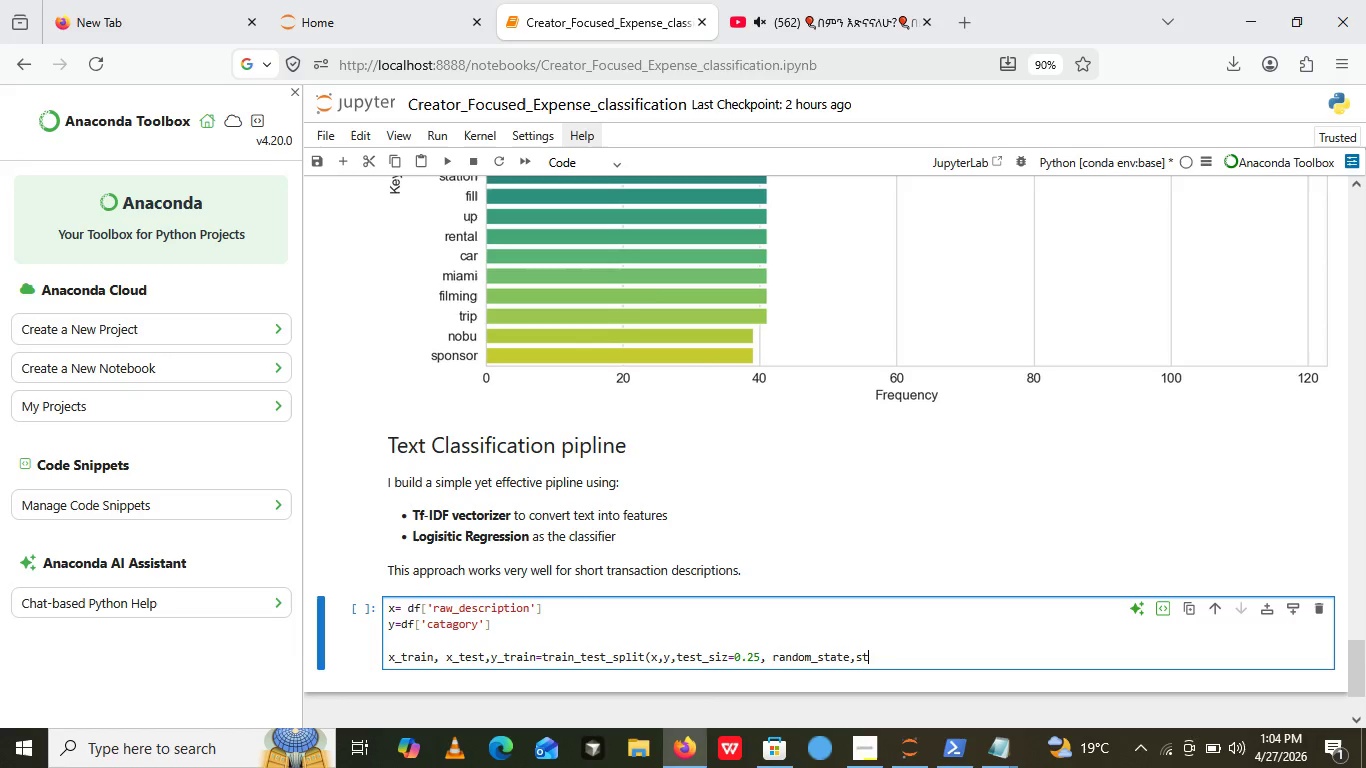 
type(ar)
 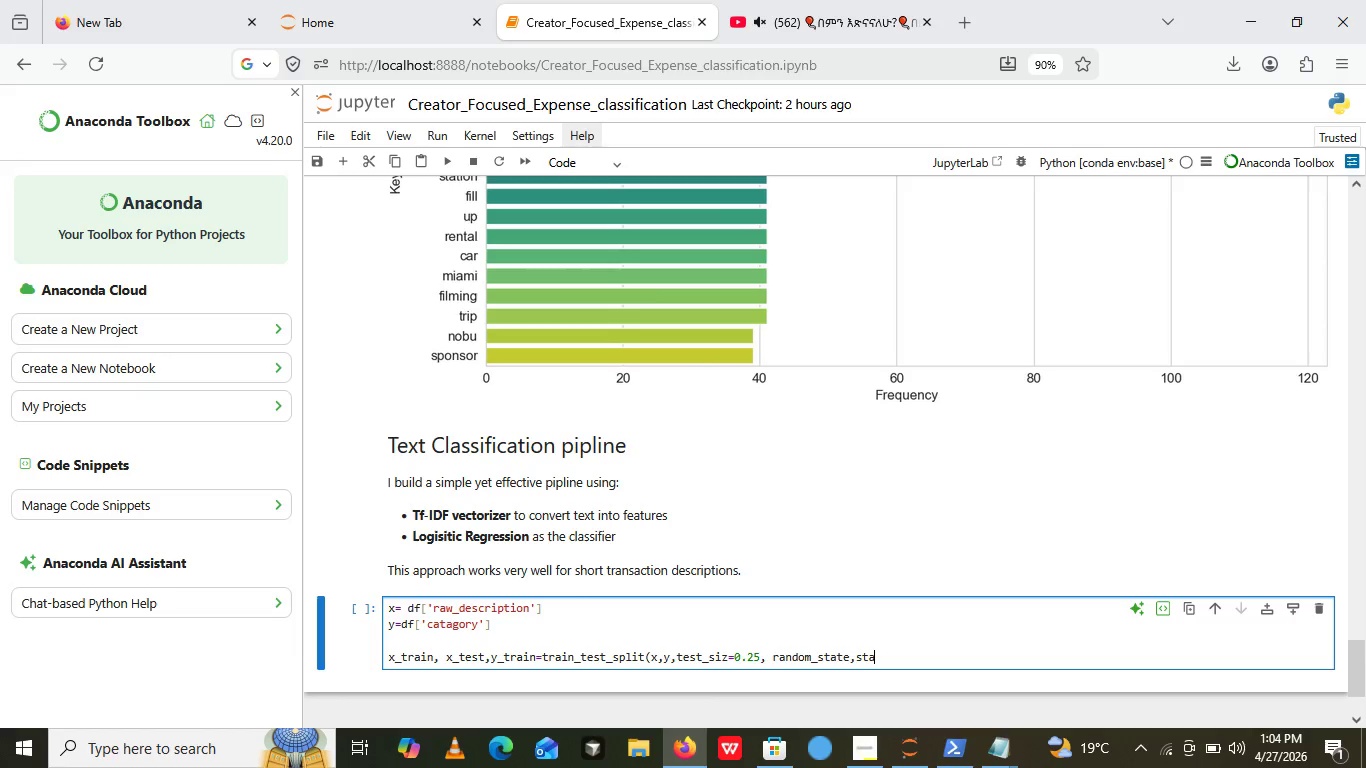 
key(Backspace)
key(Backspace)
type(ratify=y))
 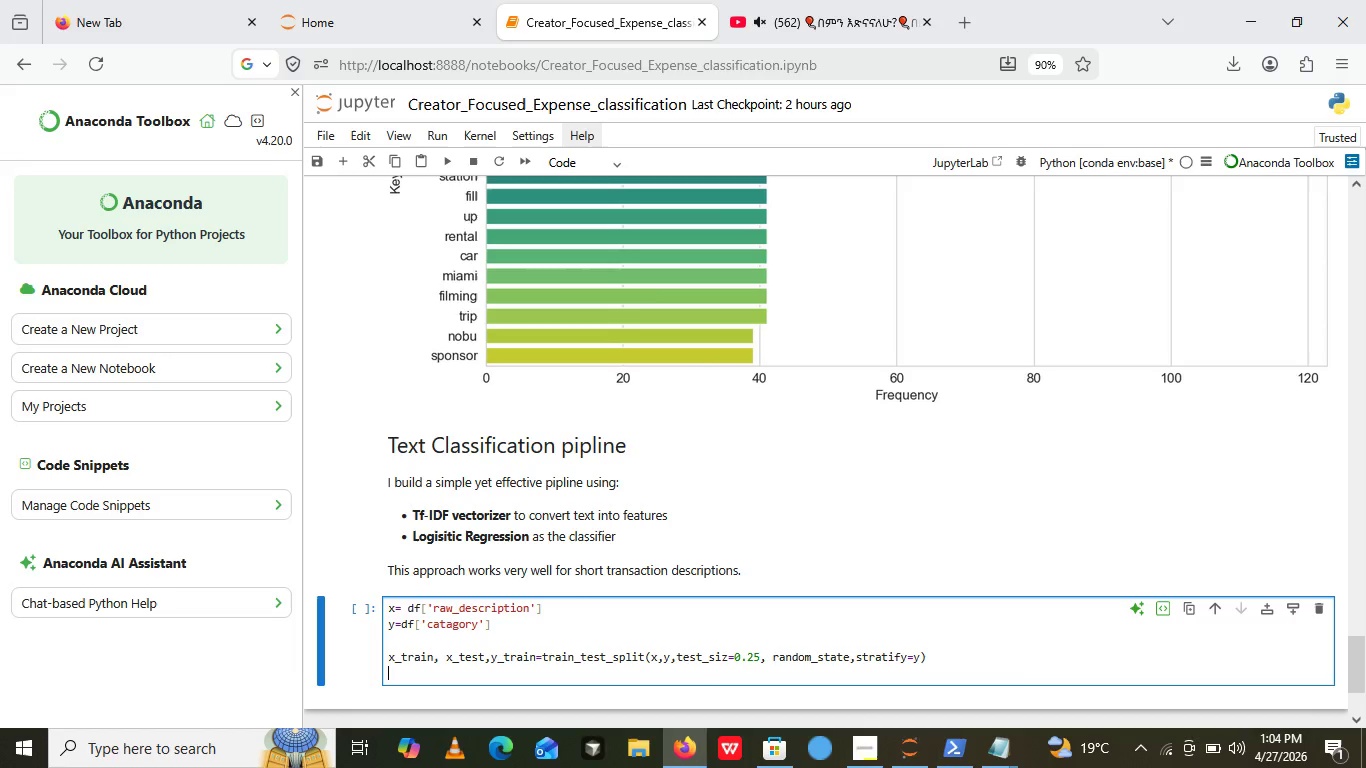 
key(Enter)
 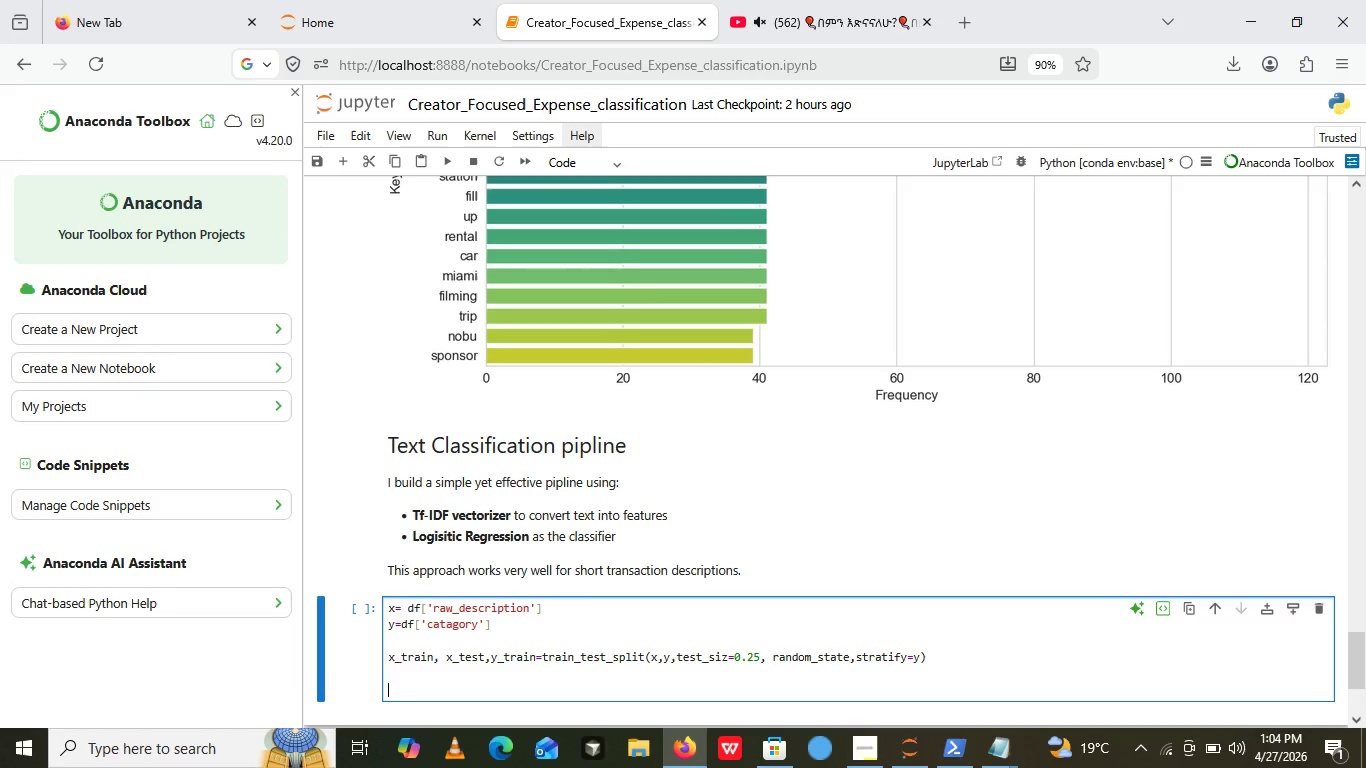 
key(Enter)
 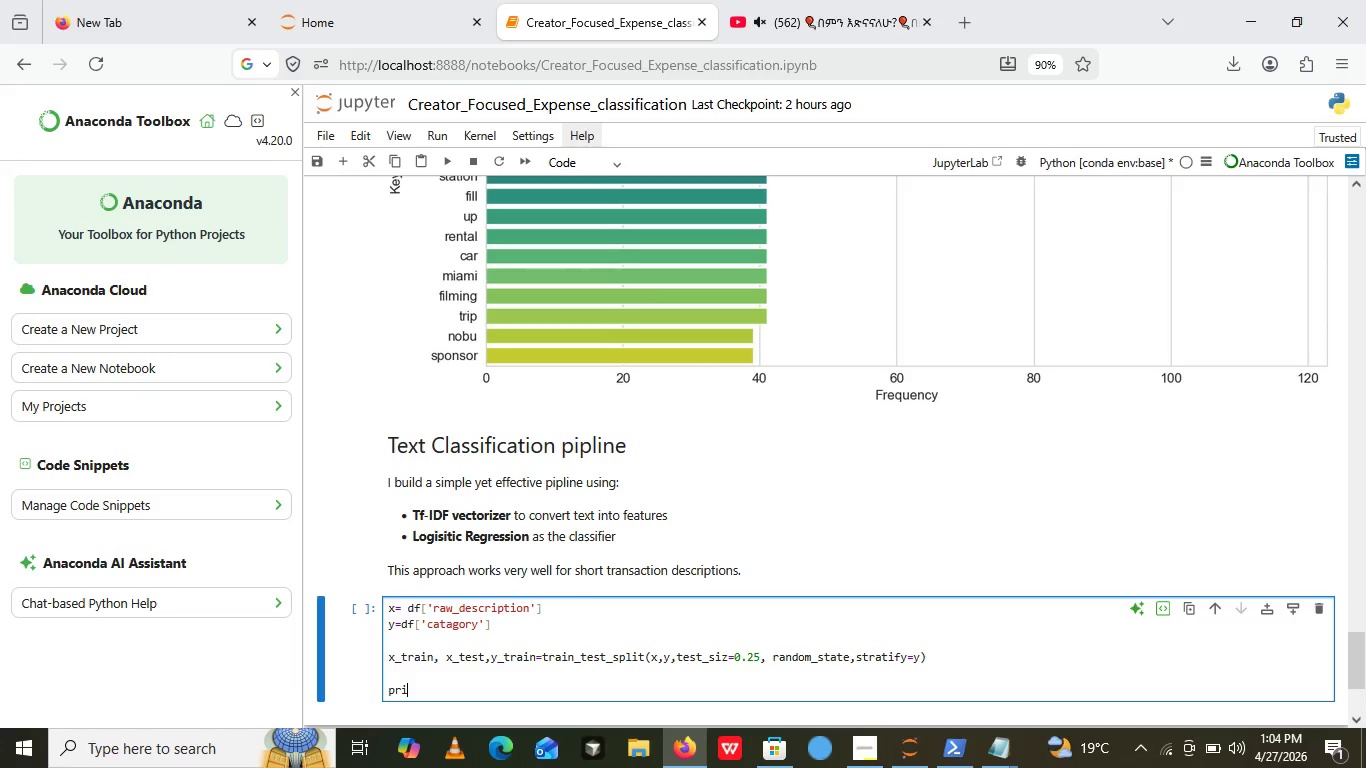 
type(print ())
 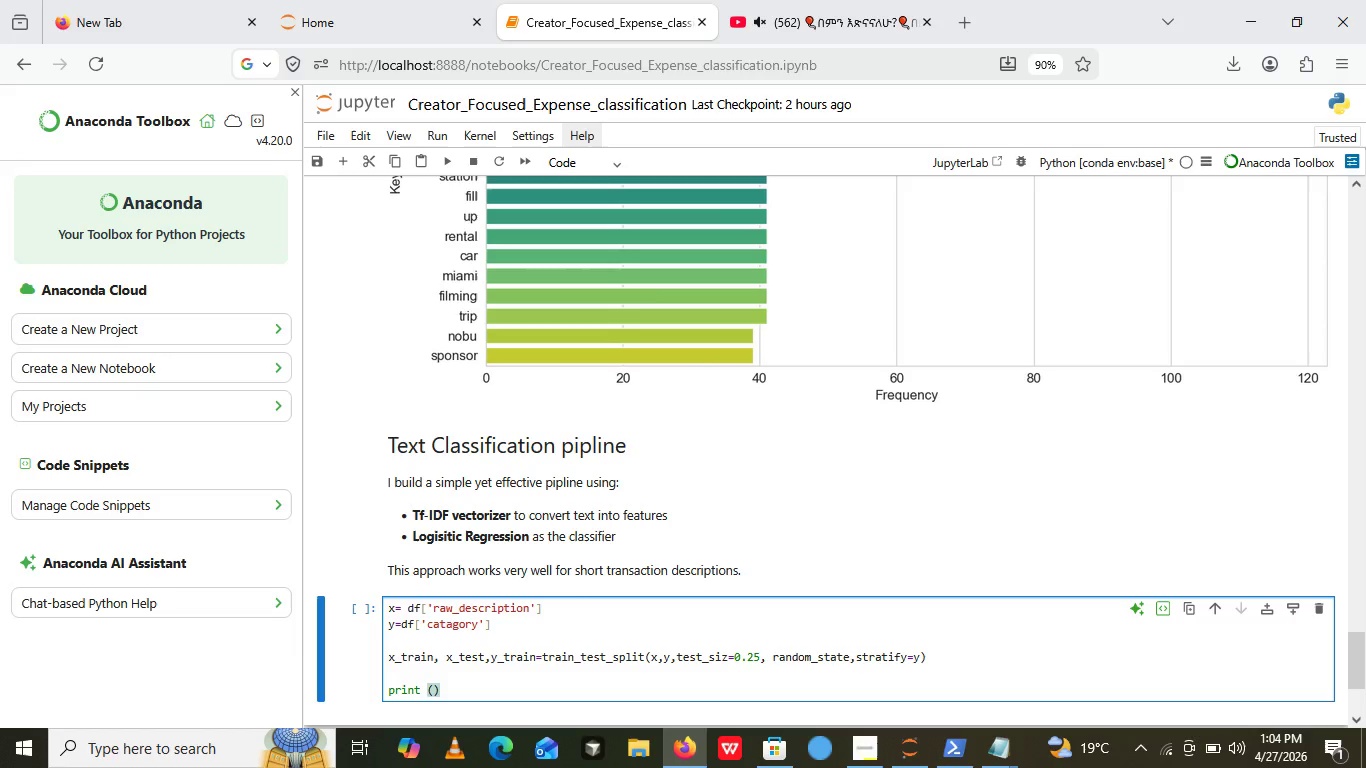 
key(ArrowLeft)
 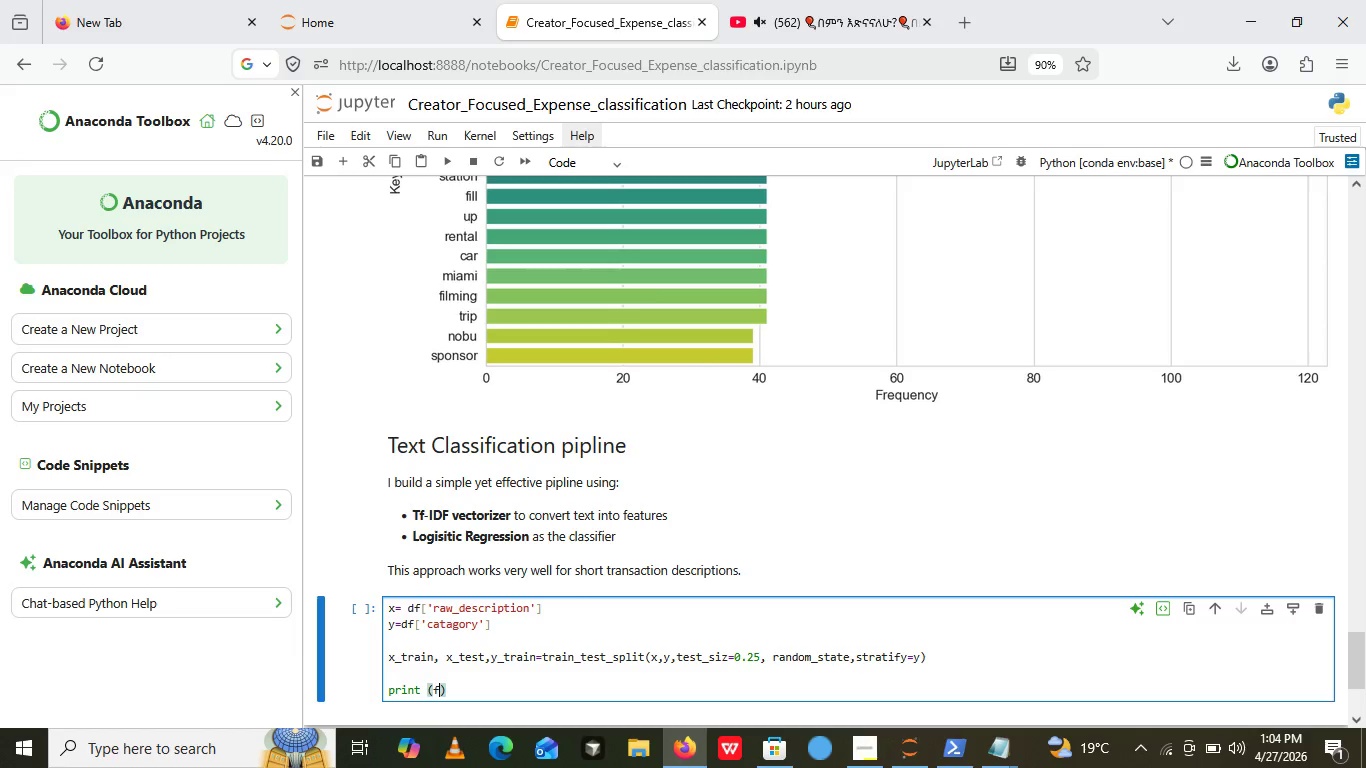 
key(F)
 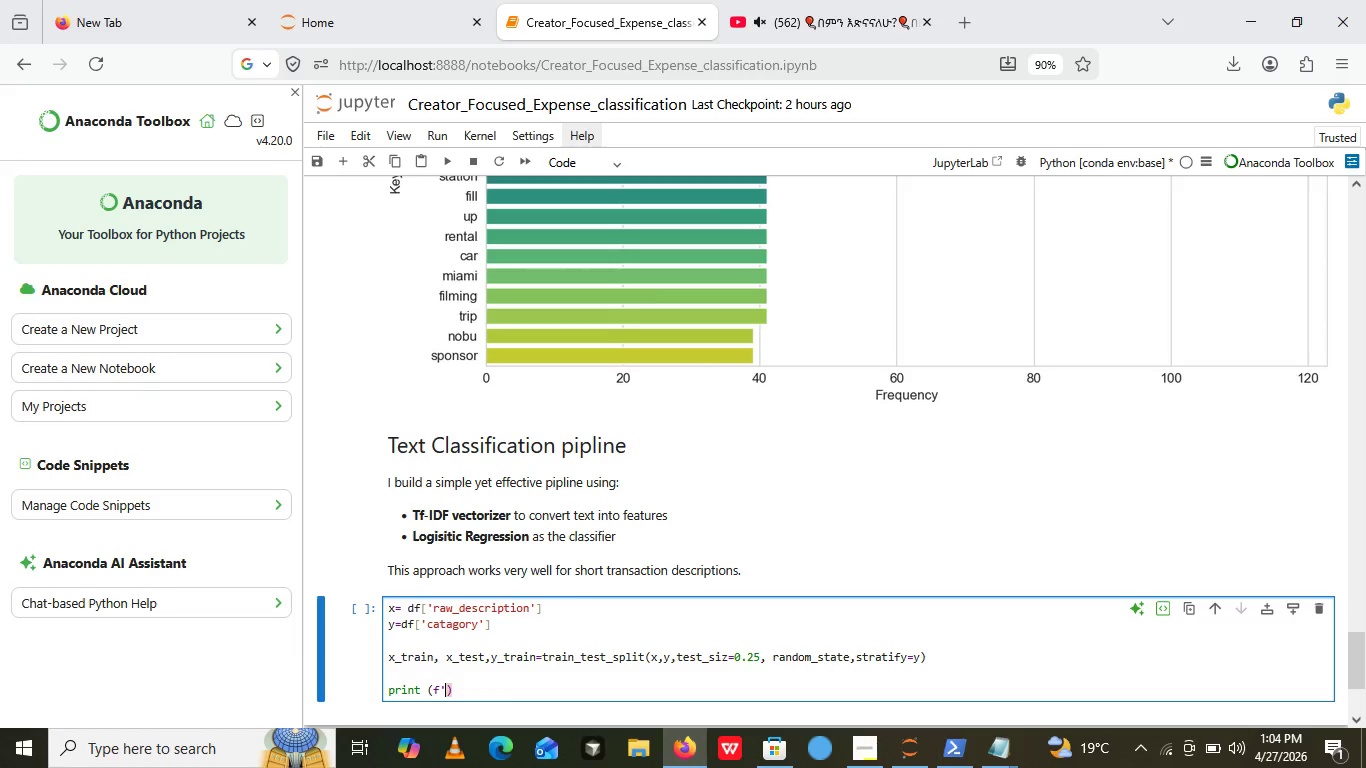 
key(Quote)
 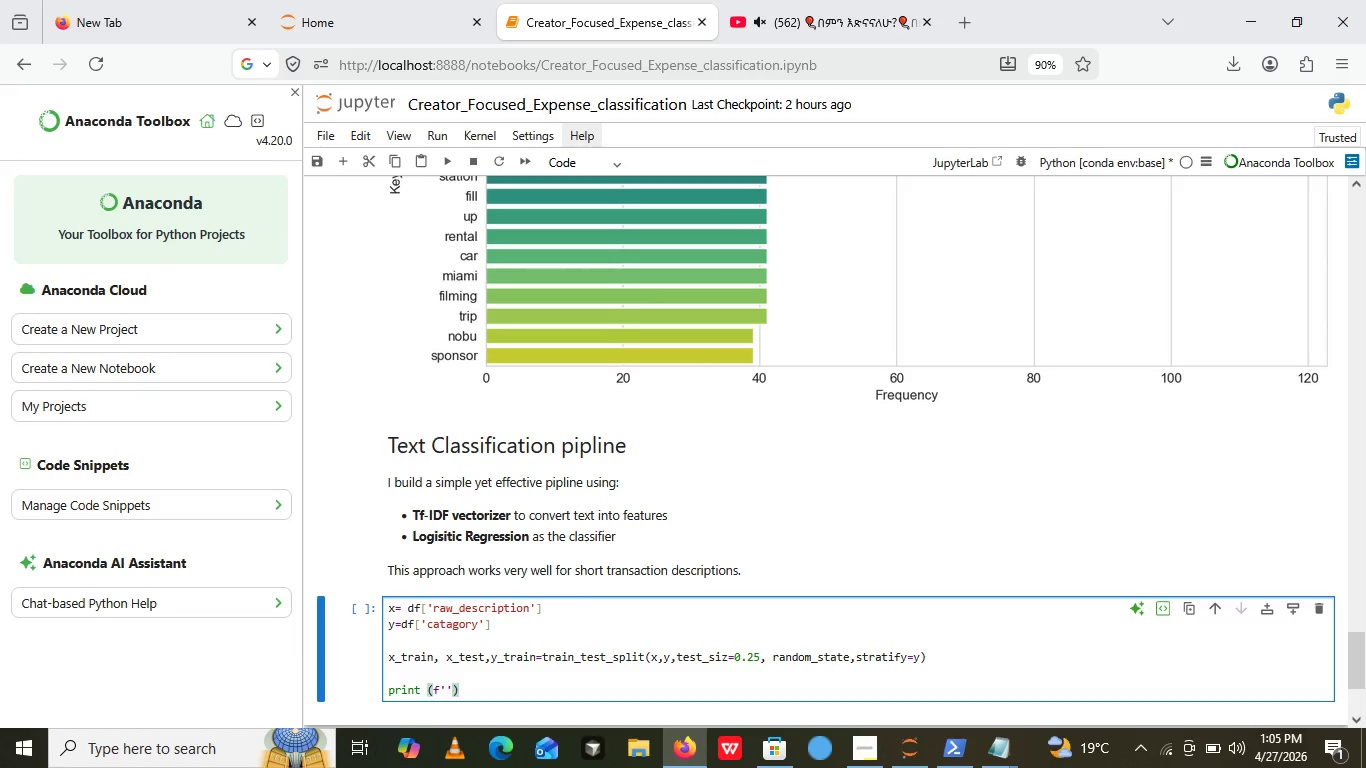 
key(Quote)
 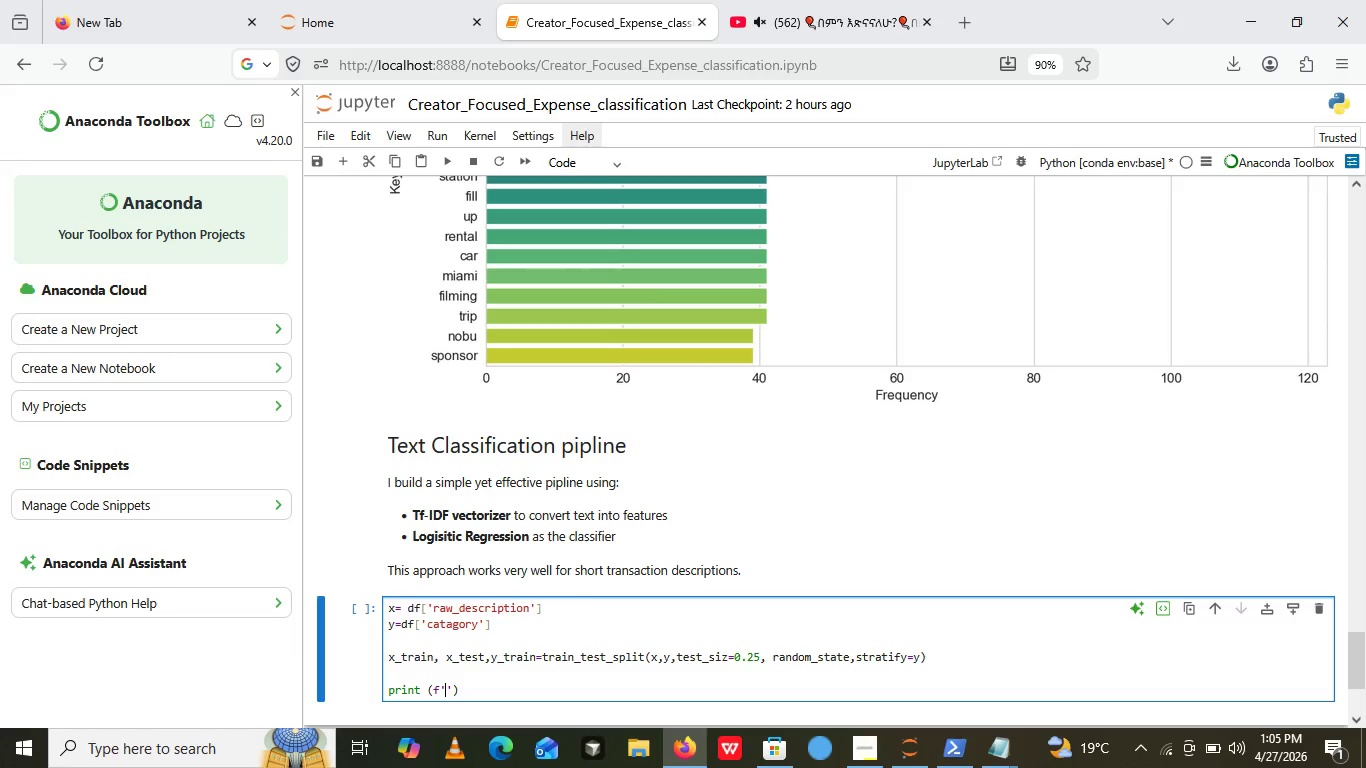 
key(ArrowLeft)
 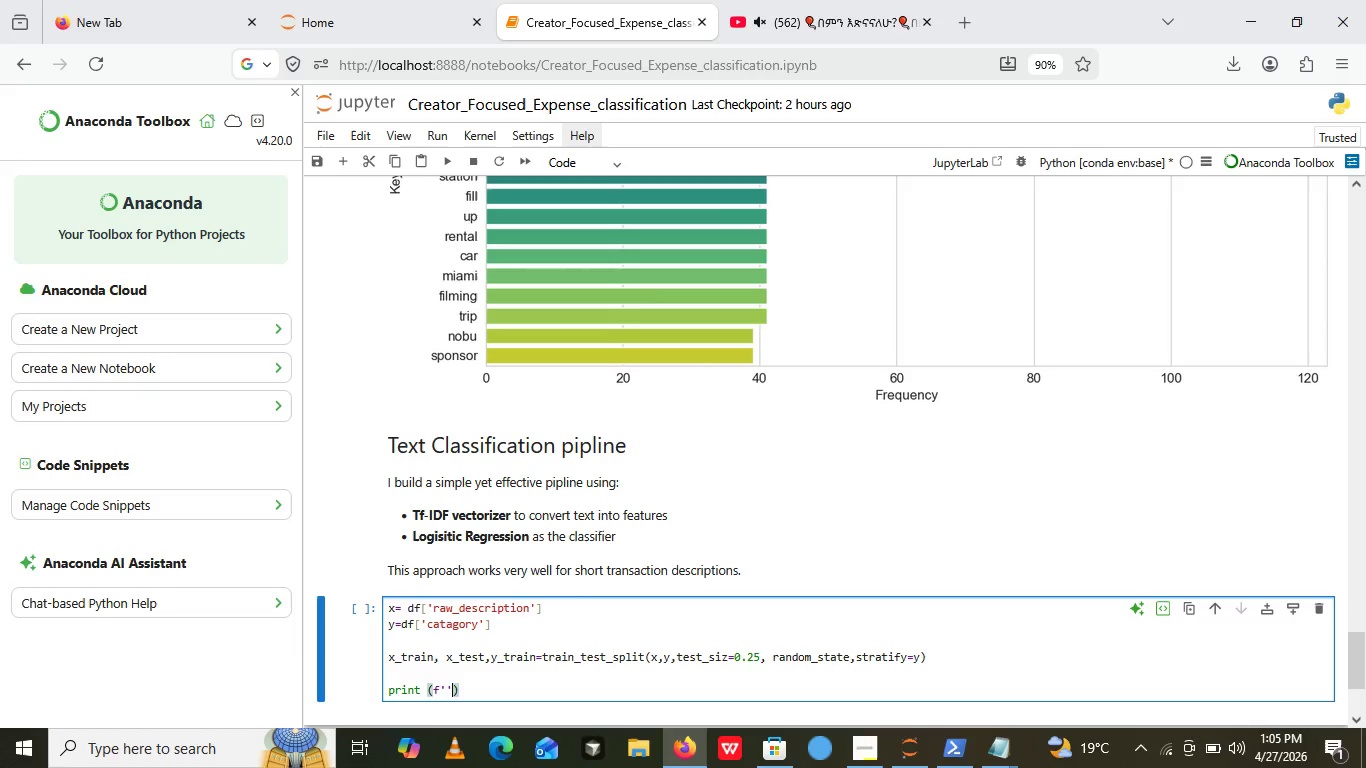 
key(ArrowRight)
 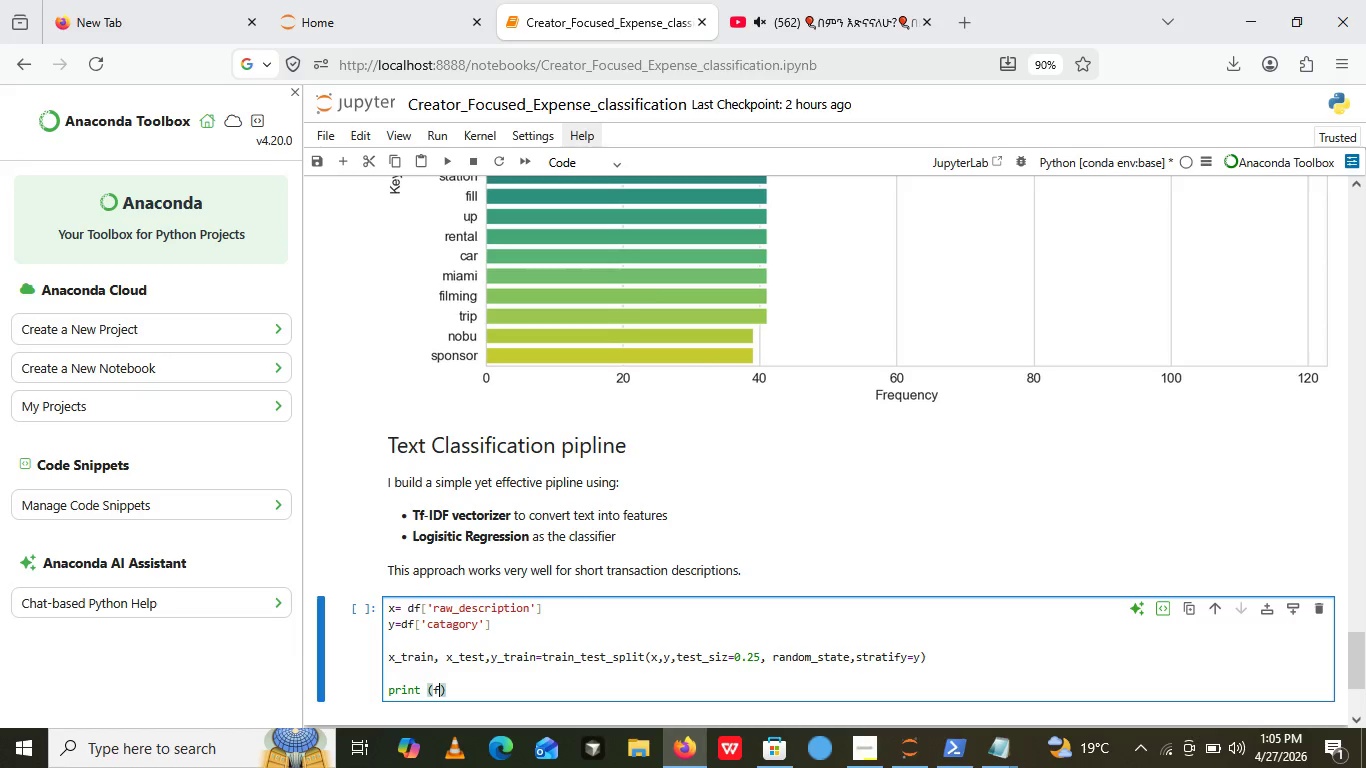 
key(Backspace)
 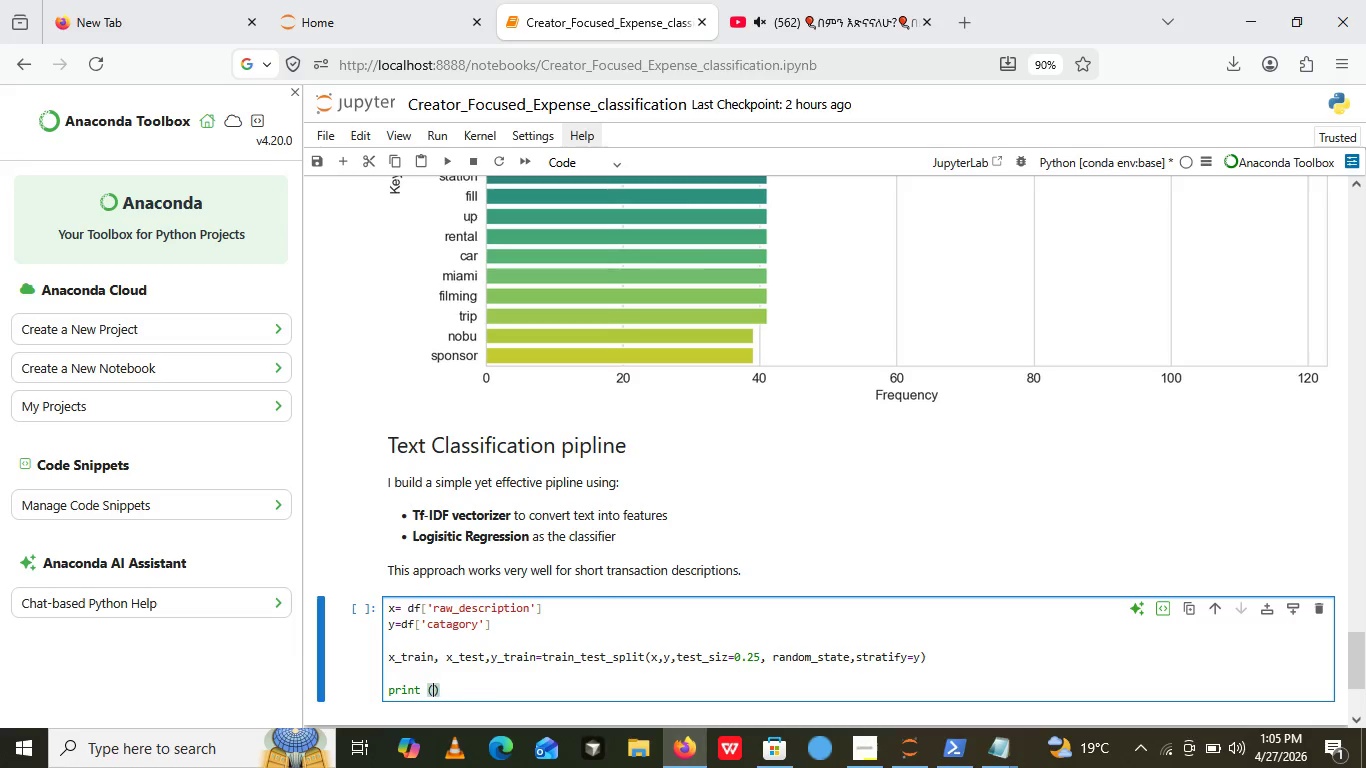 
key(Backspace)
 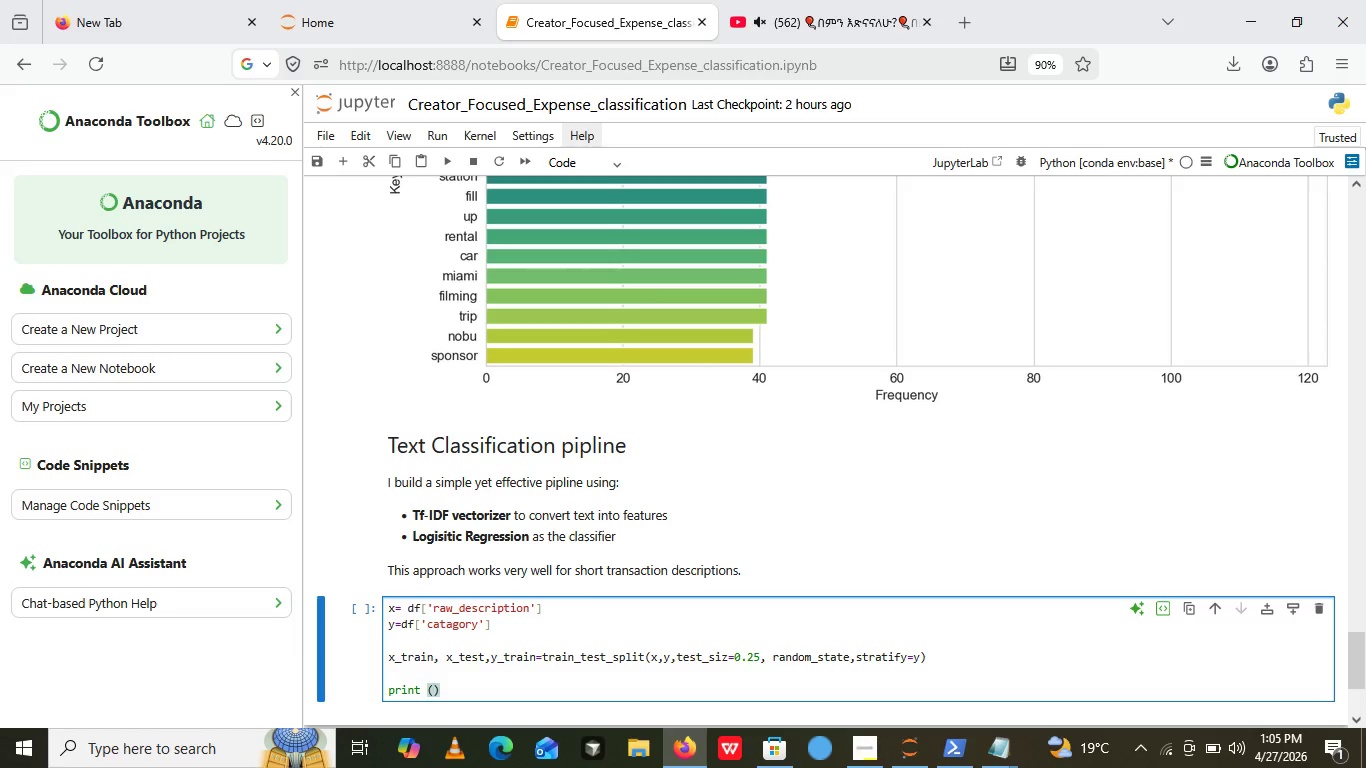 
key(Backspace)
 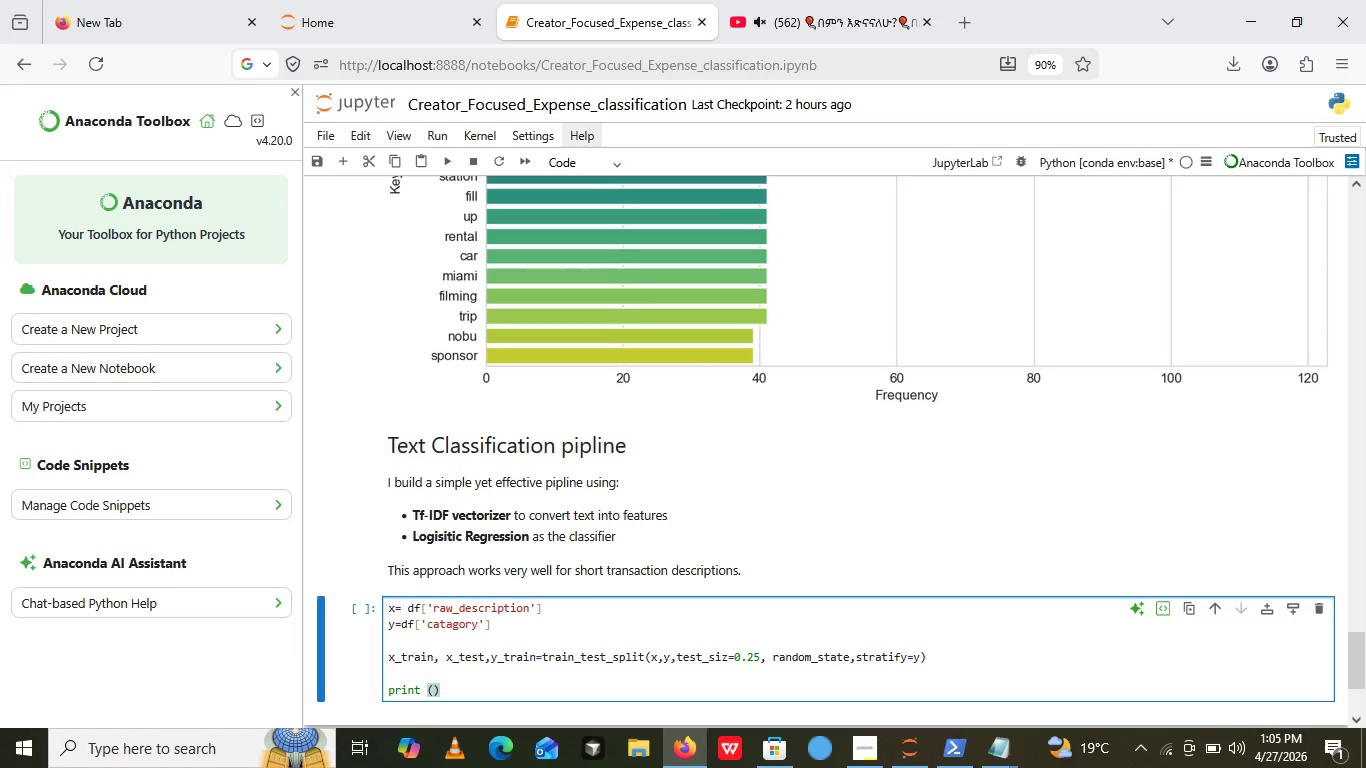 
wait(6.28)
 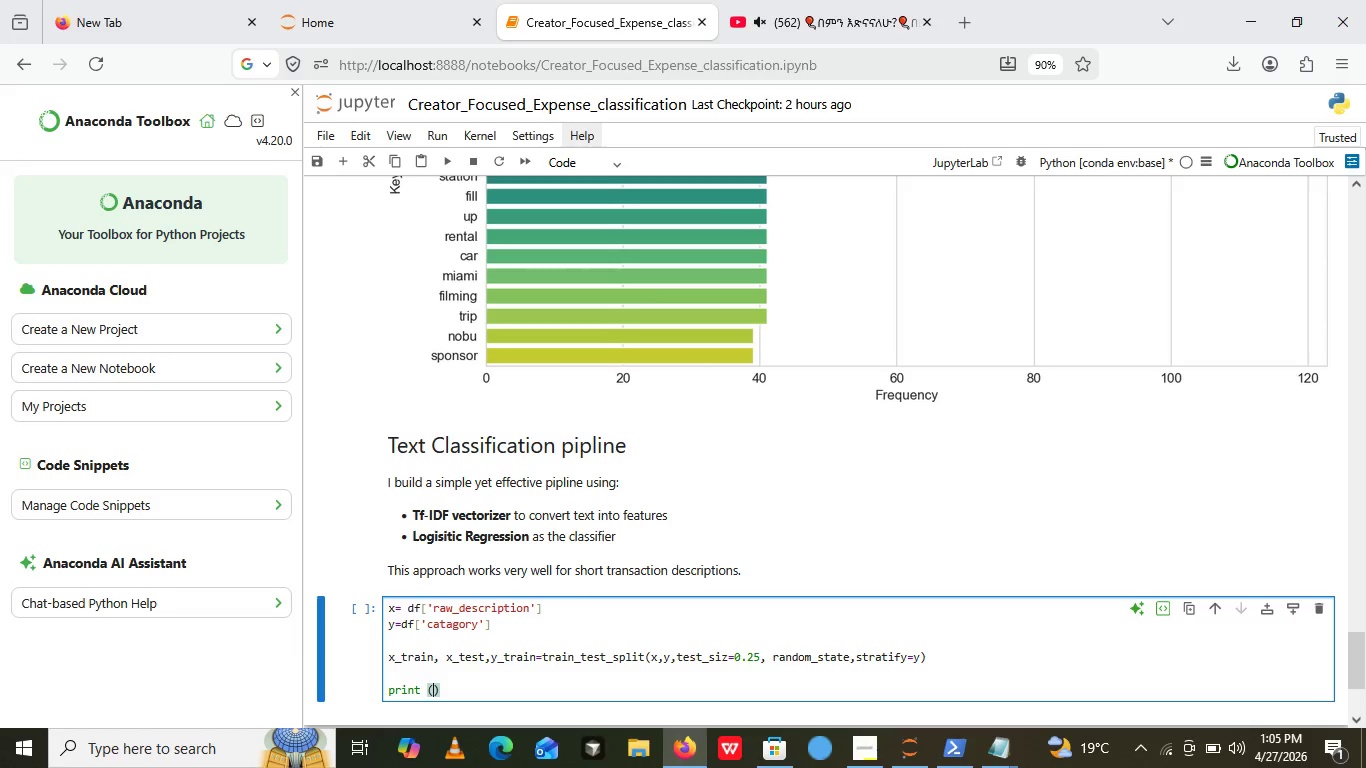 
key(F)
 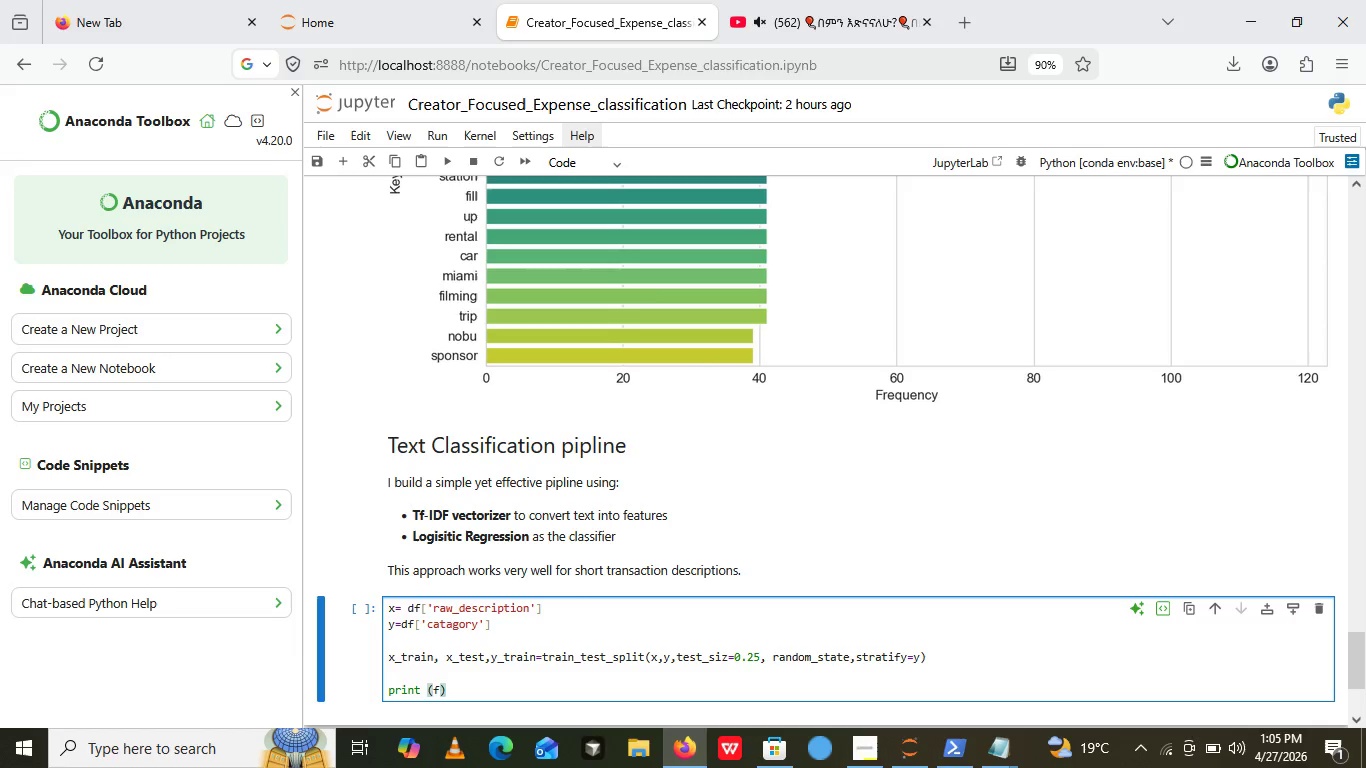 
key(Shift+Quote)
 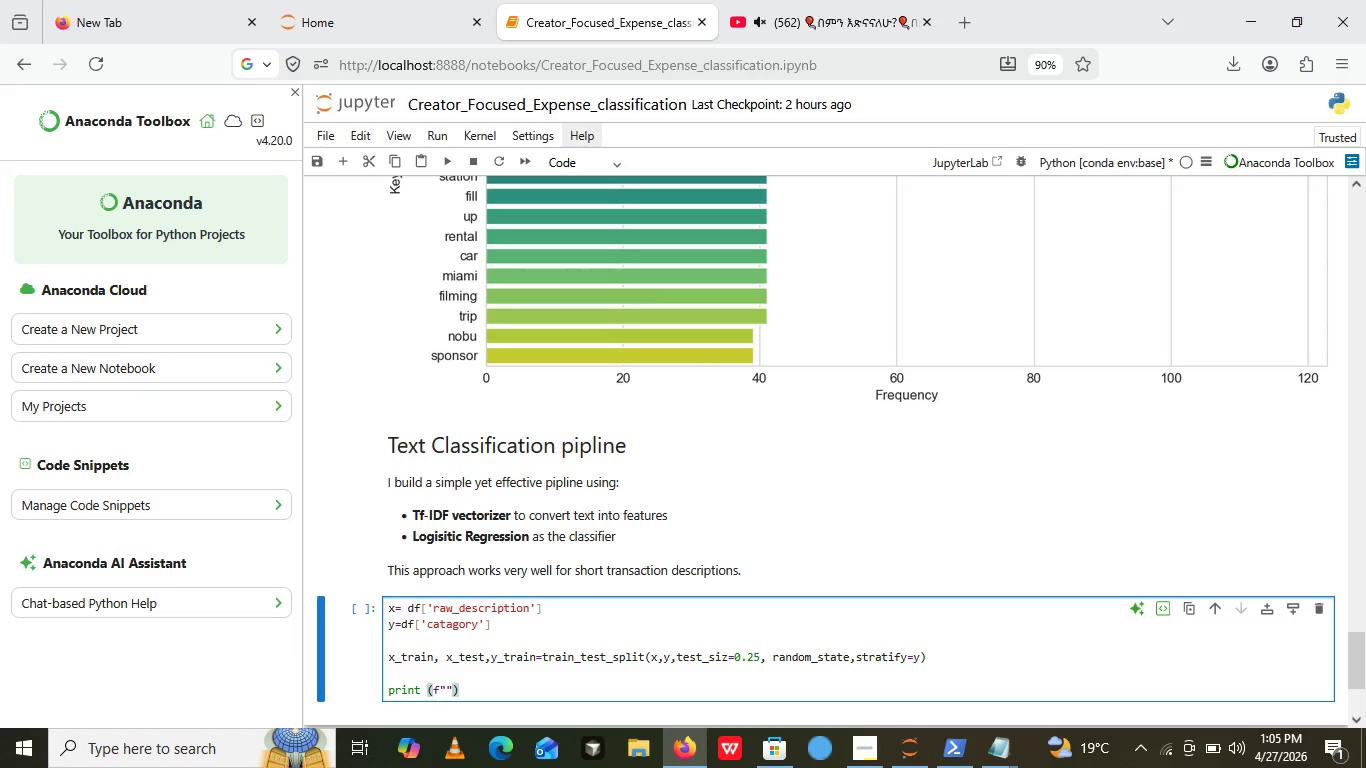 
key(Shift+Quote)
 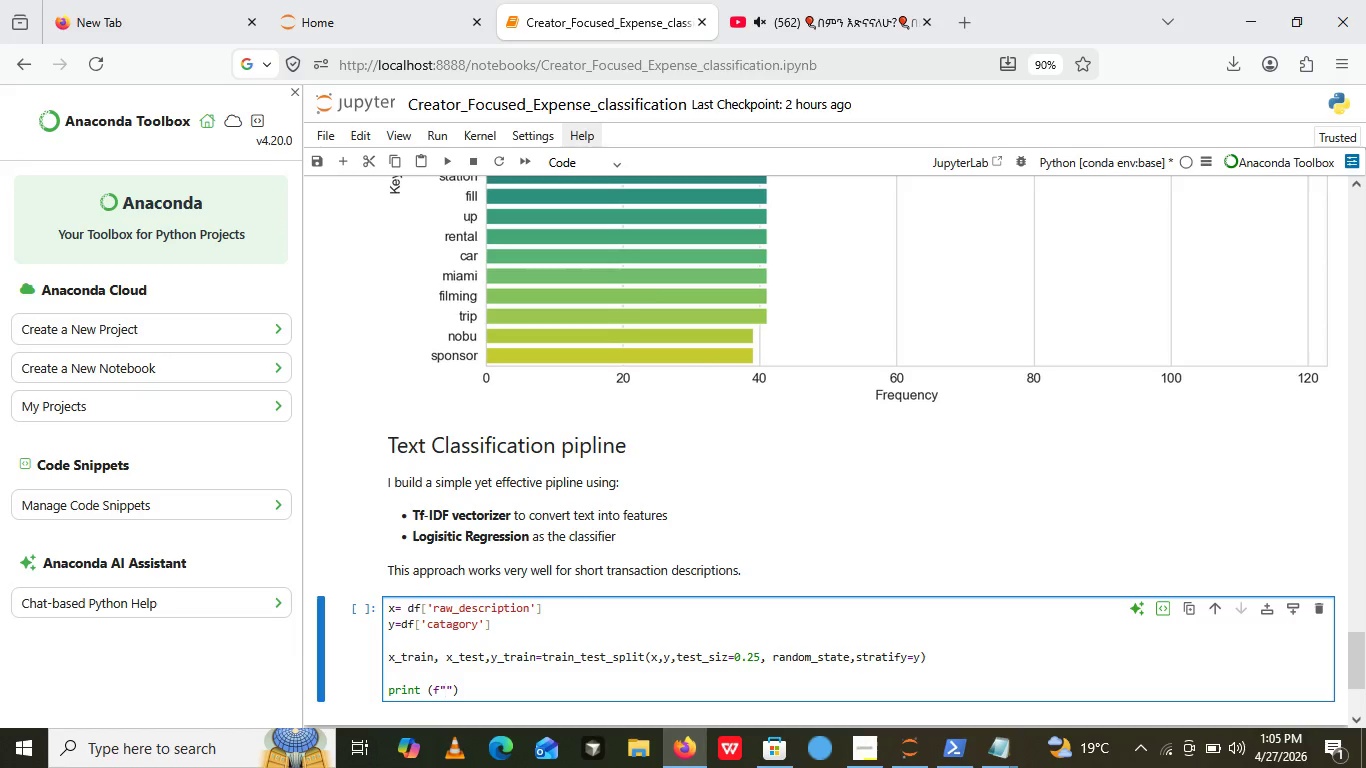 
key(ArrowLeft)
 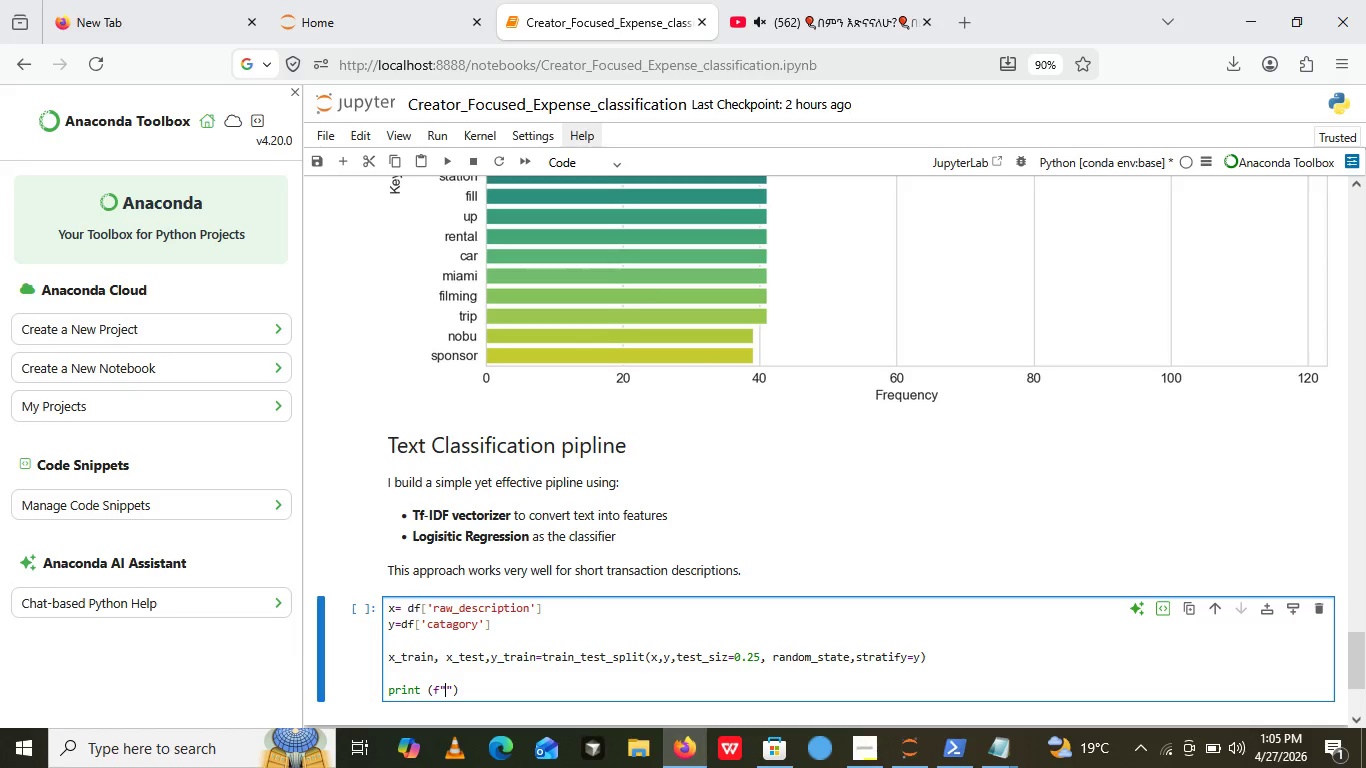 
type(Training samples:)
 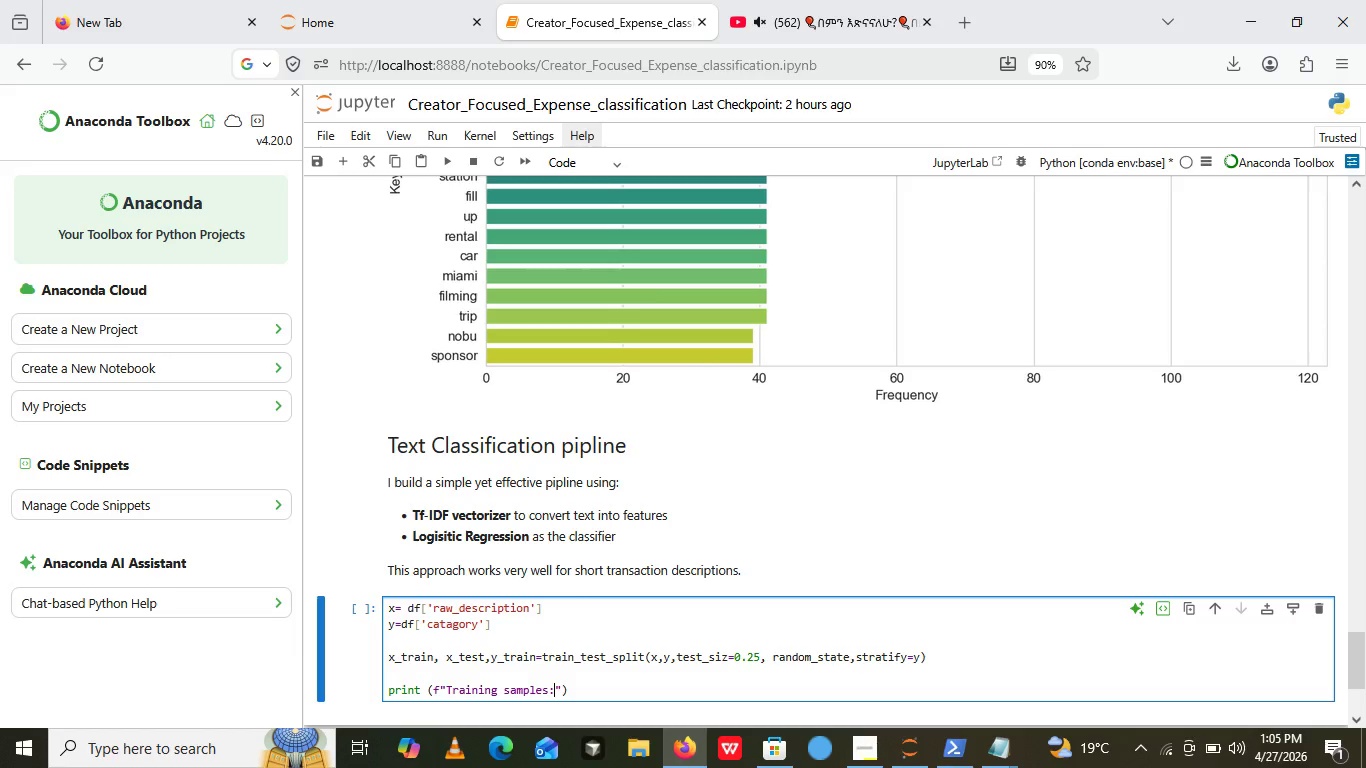 
wait(5.91)
 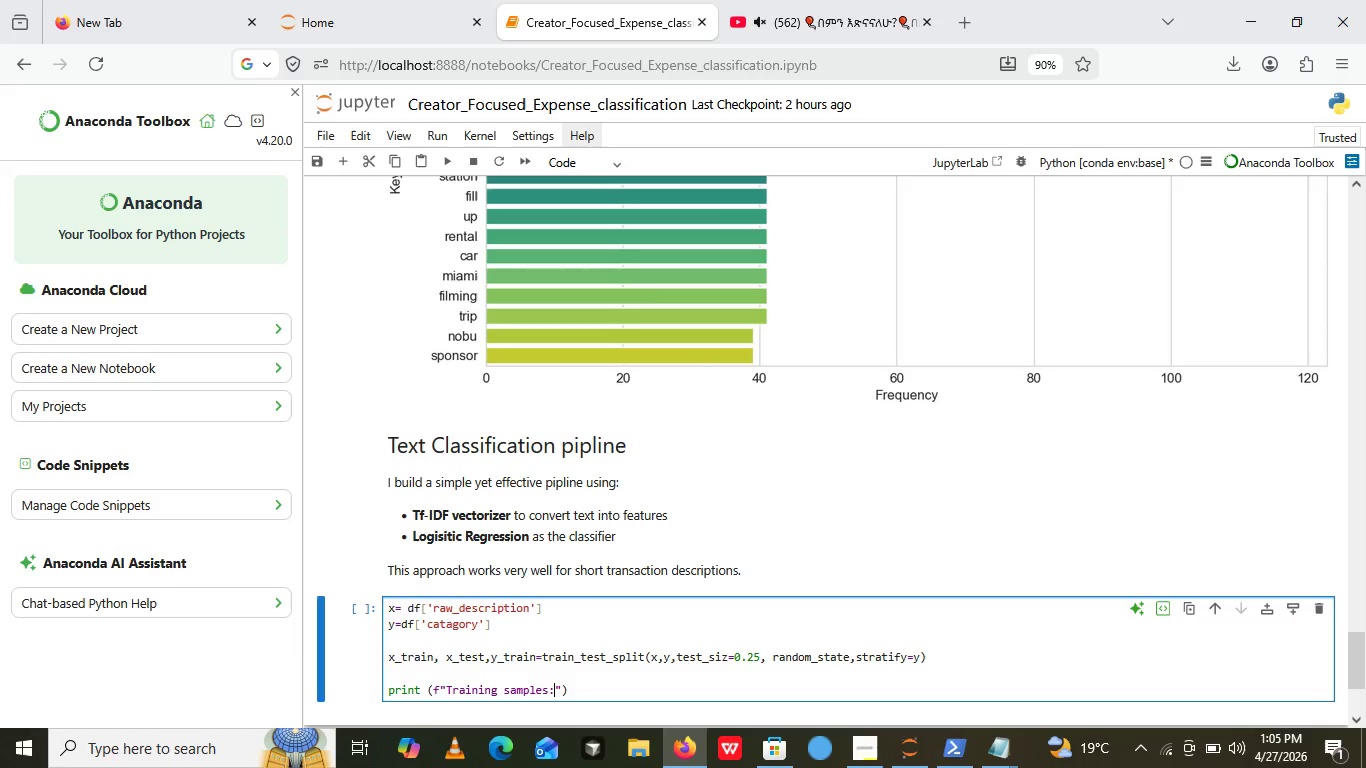 
key(Shift+BracketLeft)
 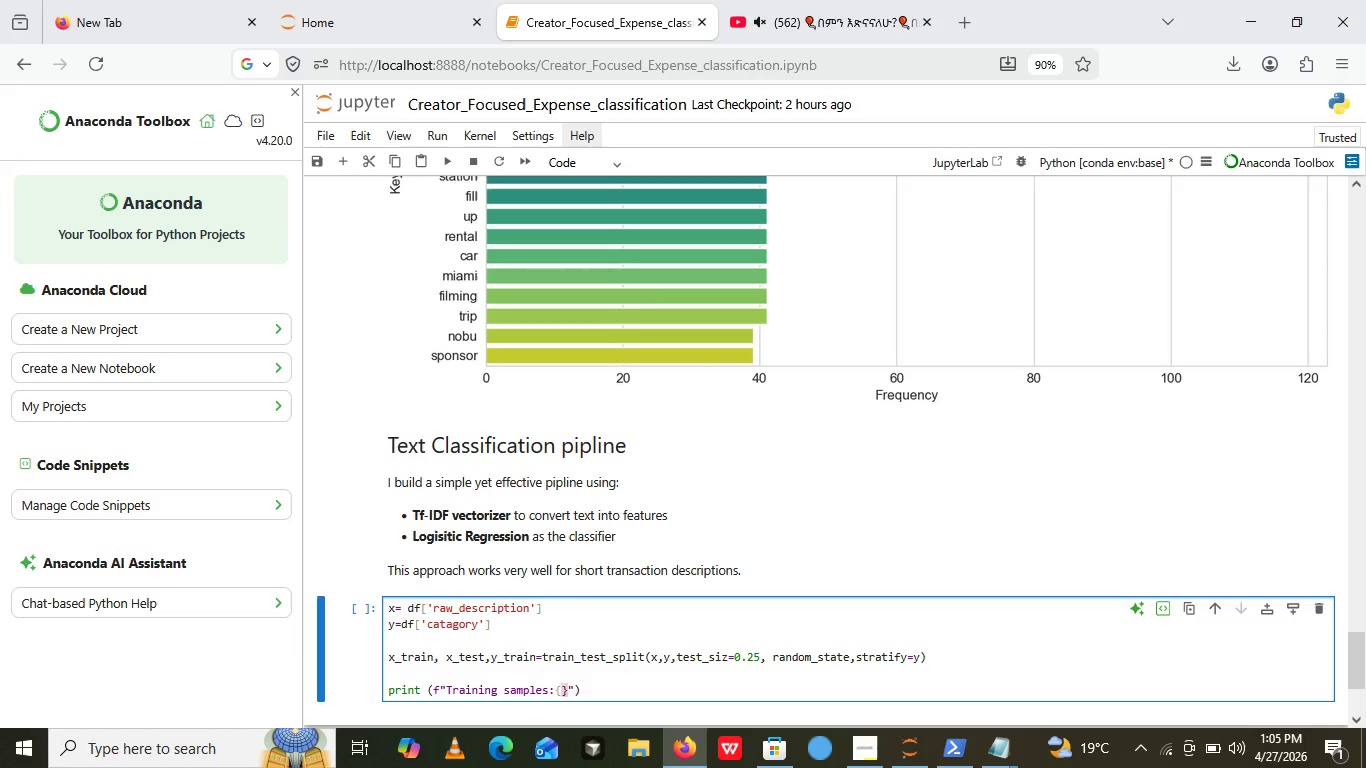 
key(Shift+BracketRight)
 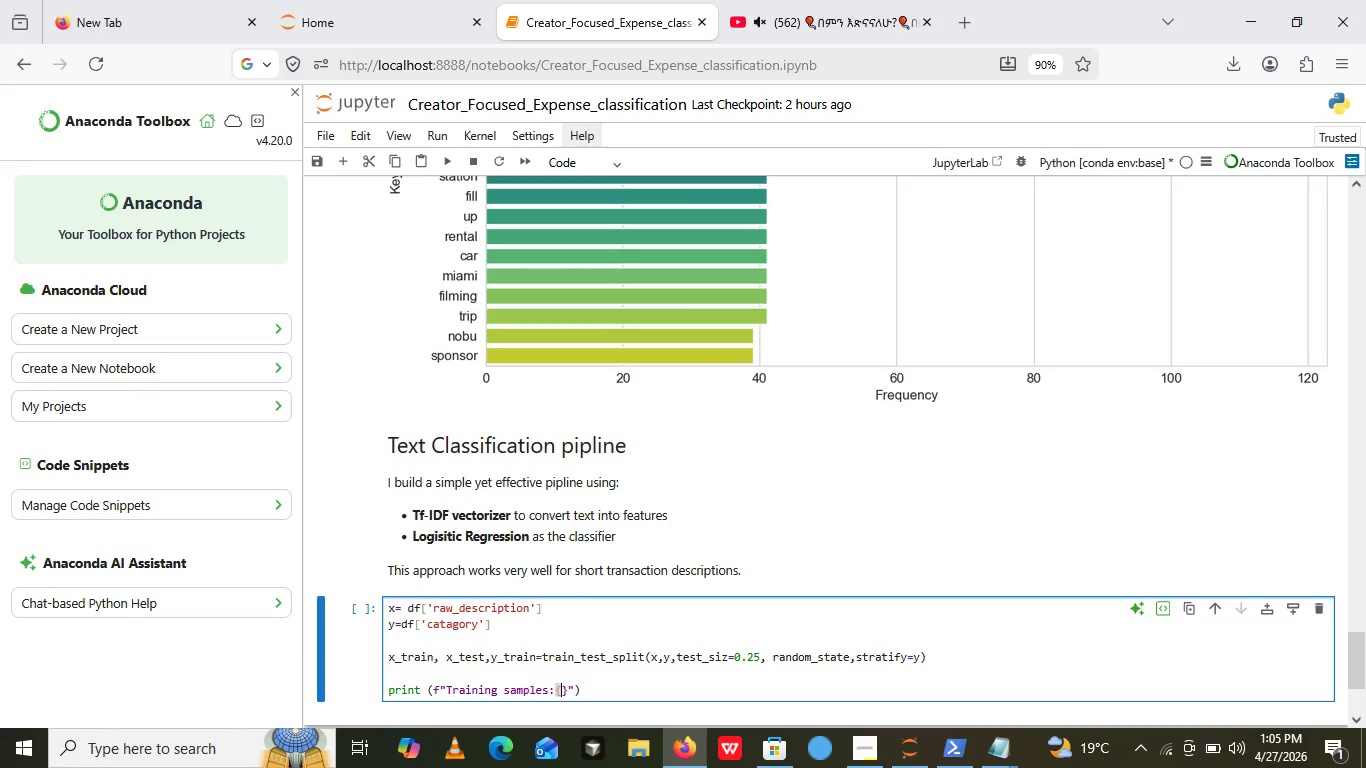 
key(ArrowLeft)
 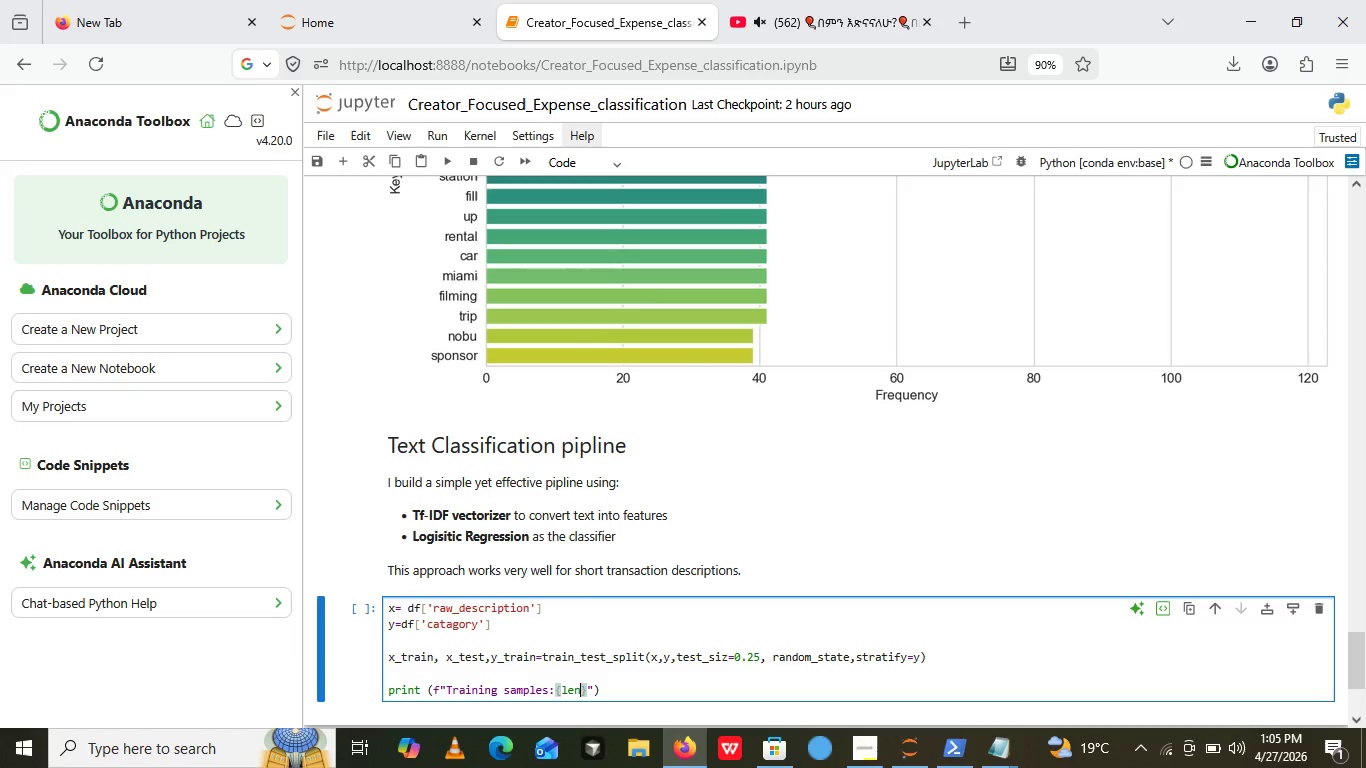 
type(len())
 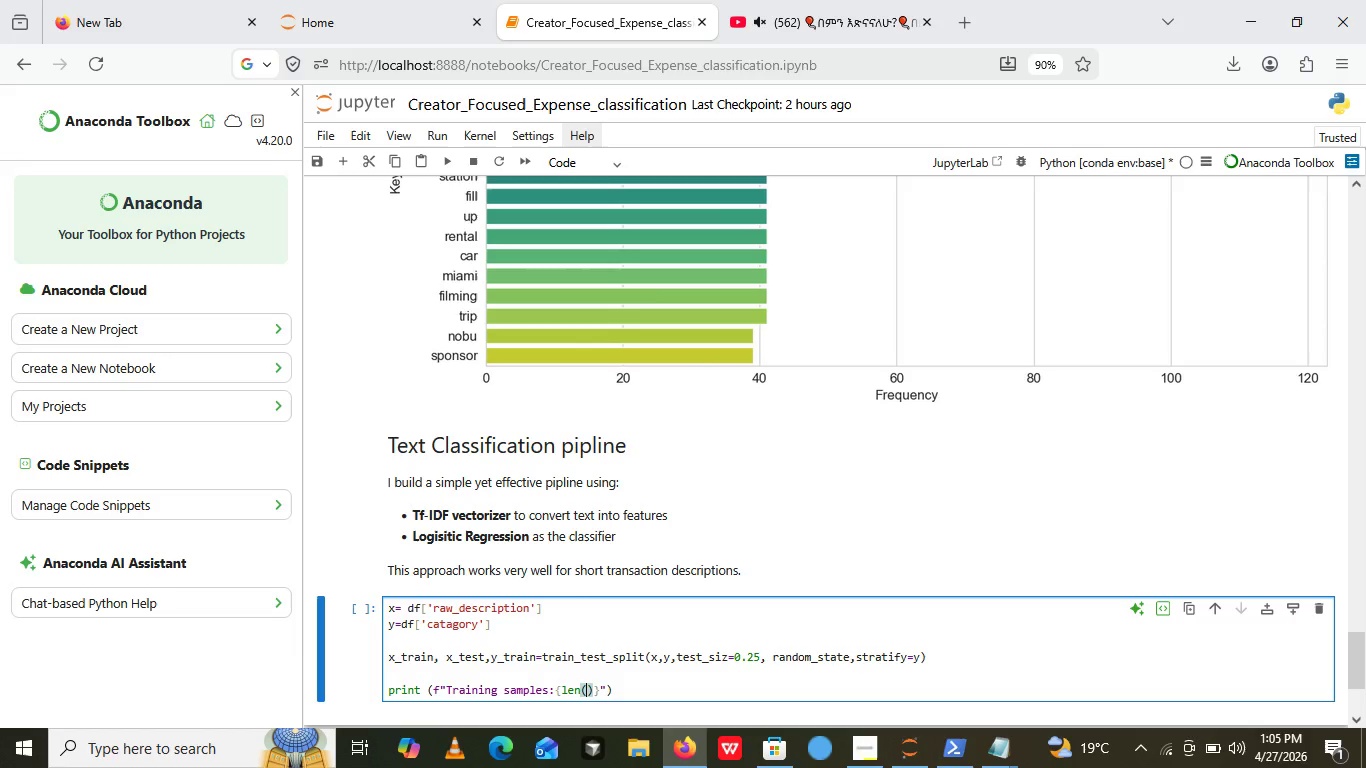 
key(ArrowLeft)
 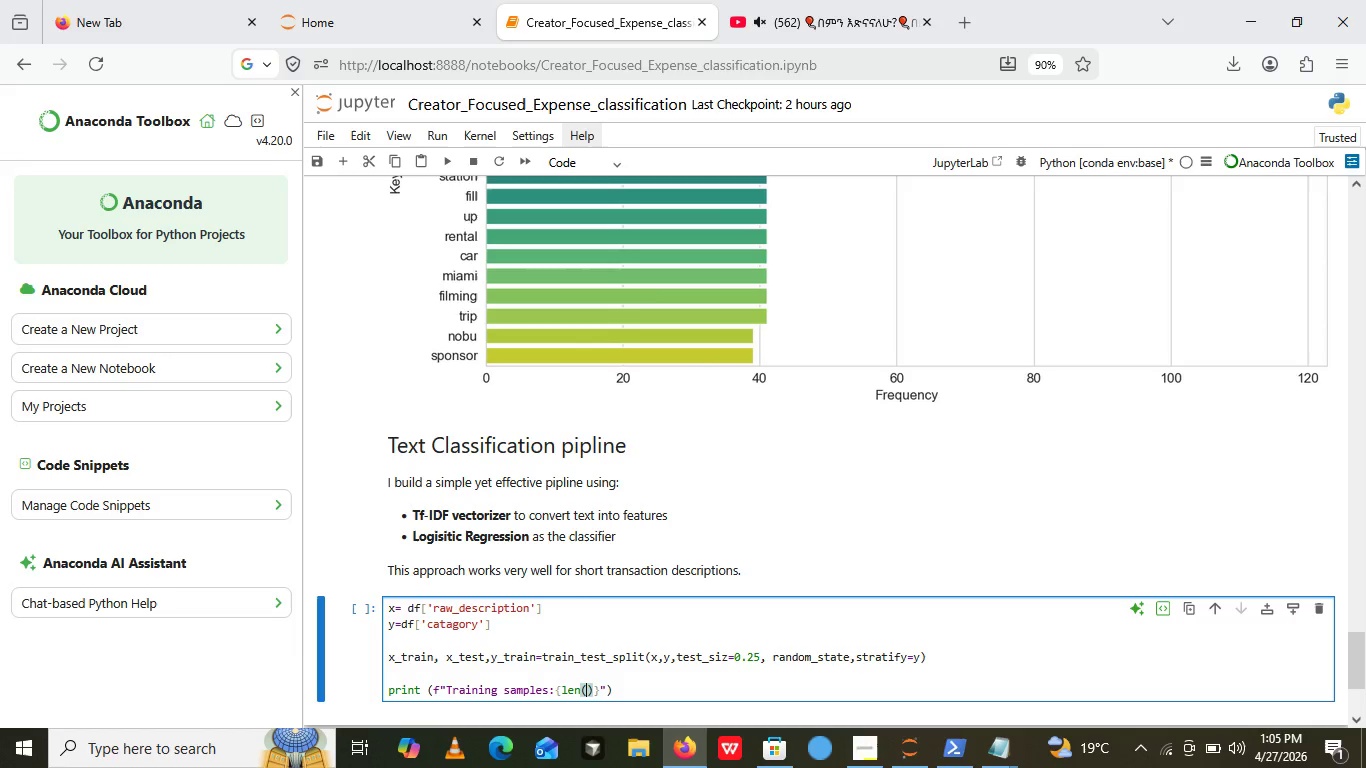 
type(X_train)
 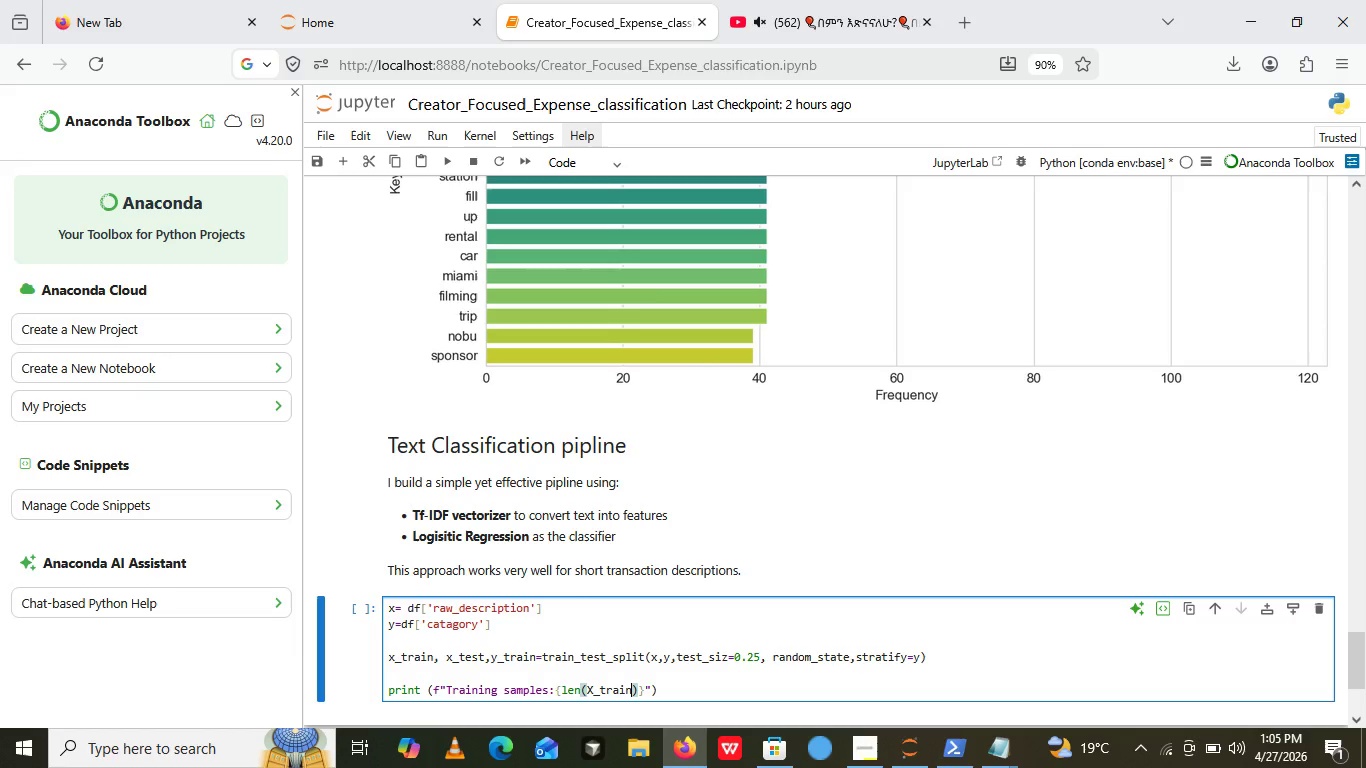 
key(ArrowRight)
 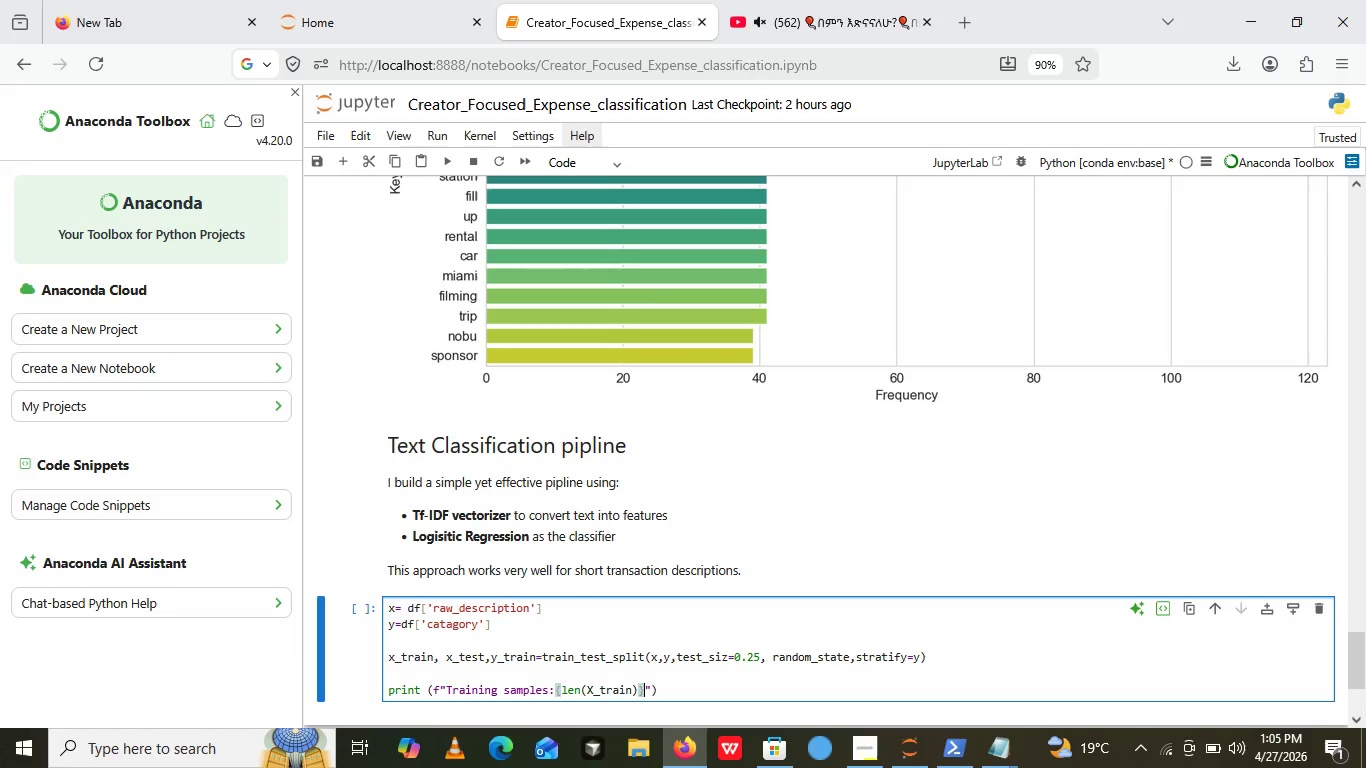 
key(ArrowRight)
 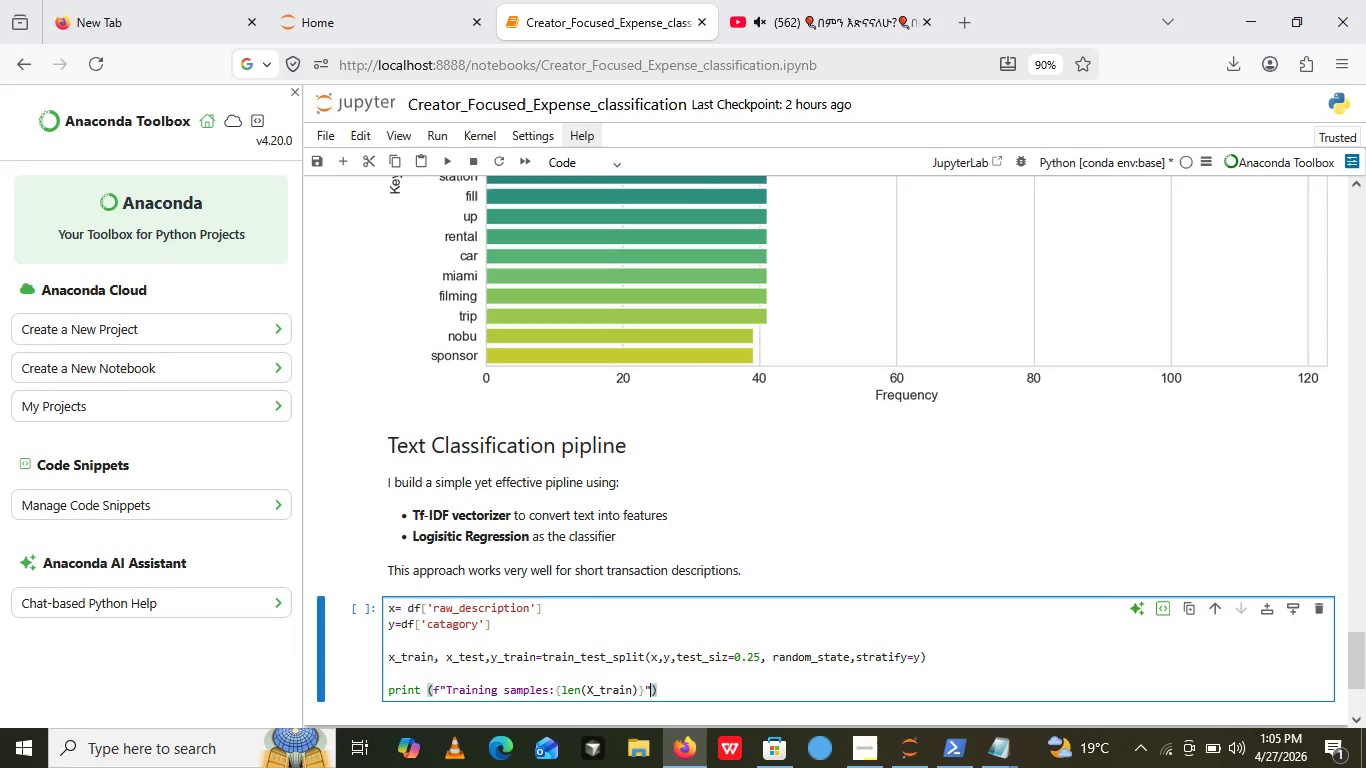 
key(ArrowRight)
 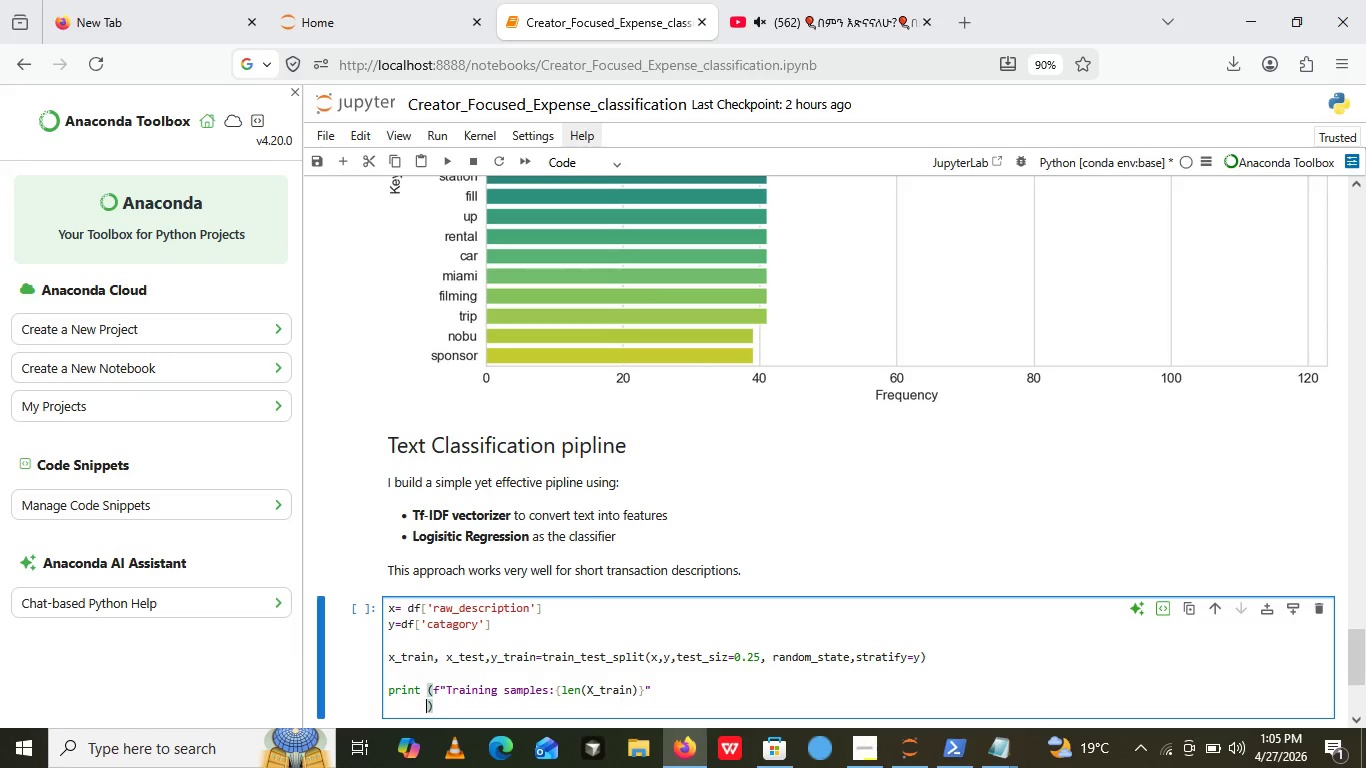 
key(Enter)
 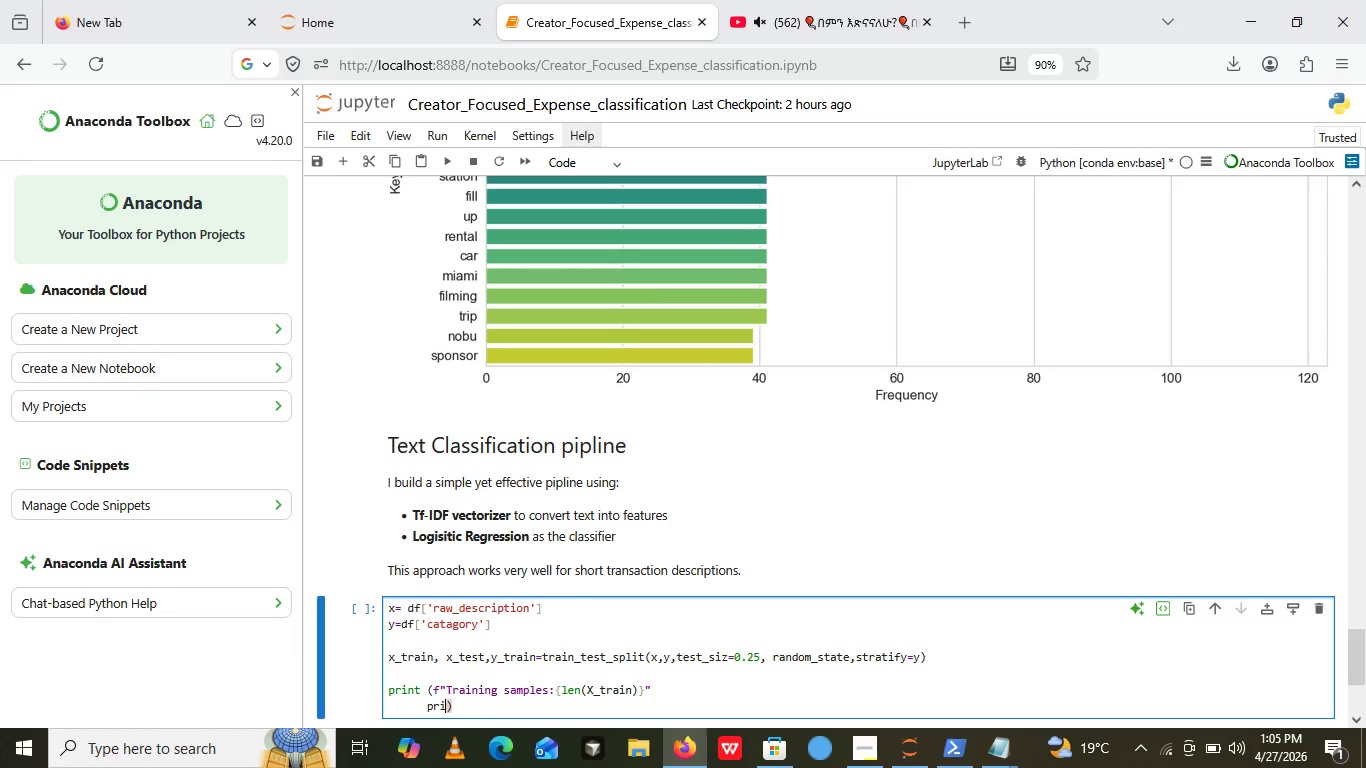 
type(print())
 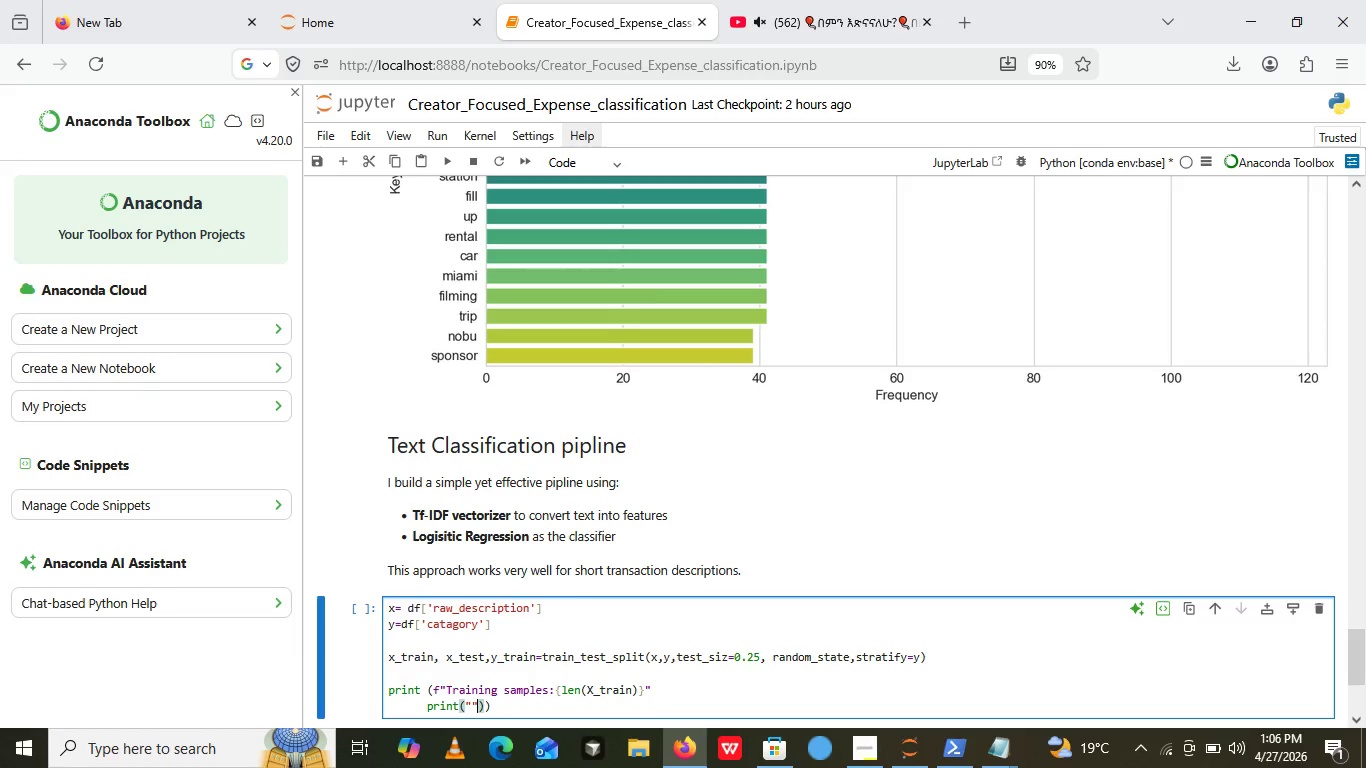 
key(ArrowLeft)
 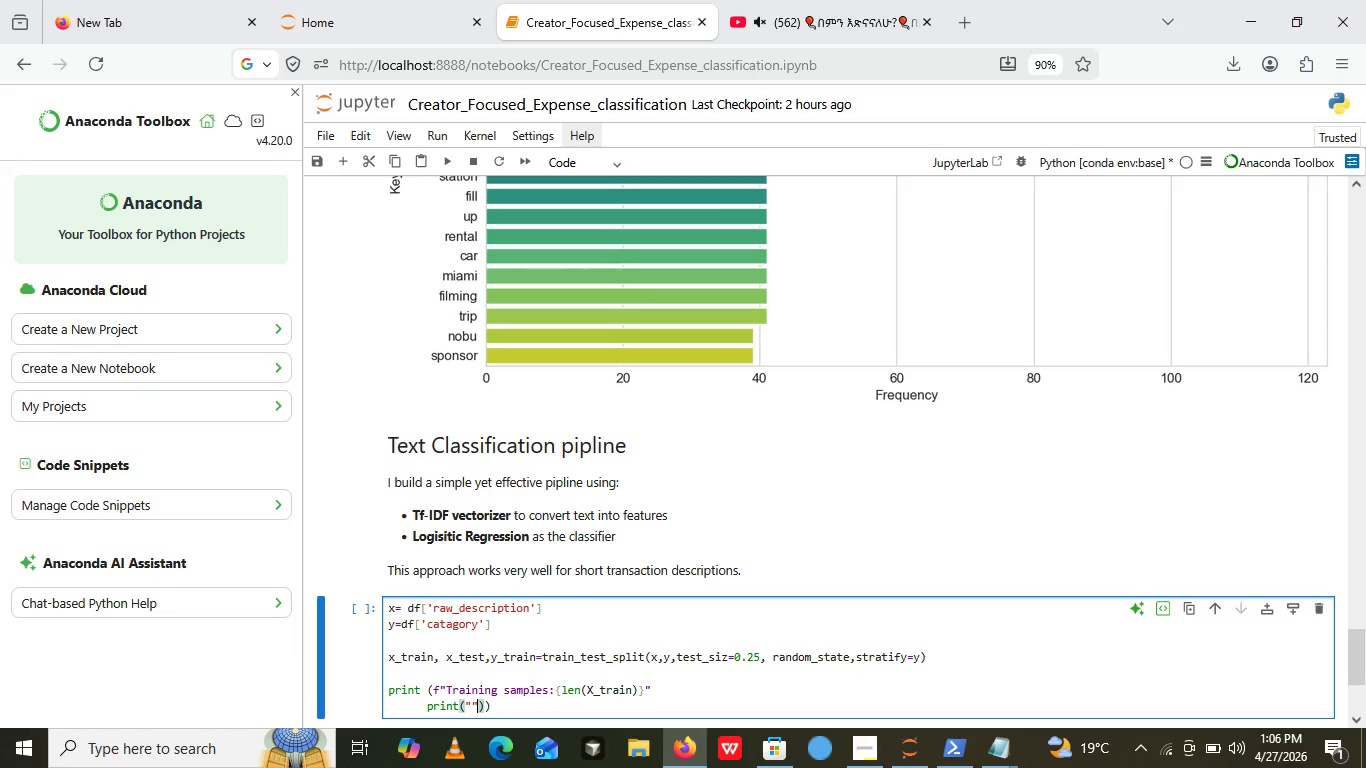 
key(Shift+Quote)
 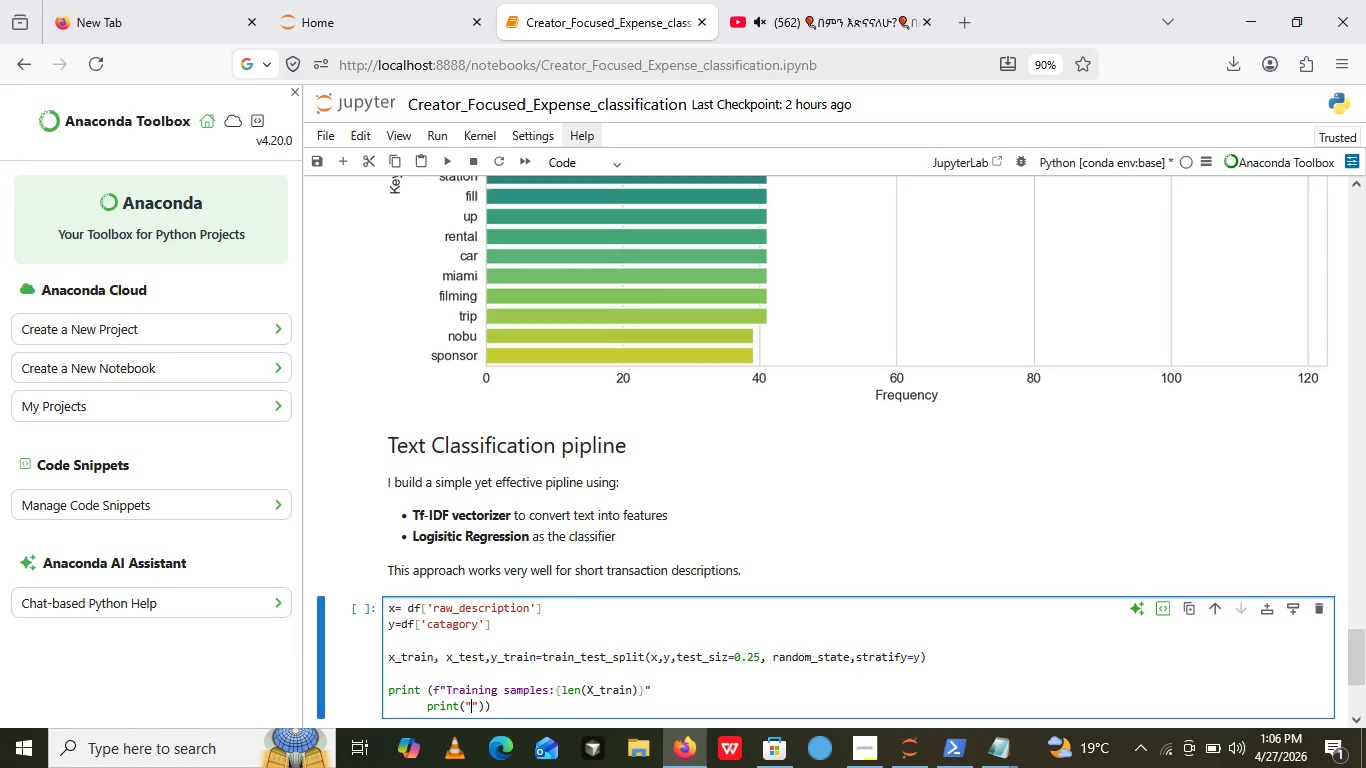 
key(Shift+Quote)
 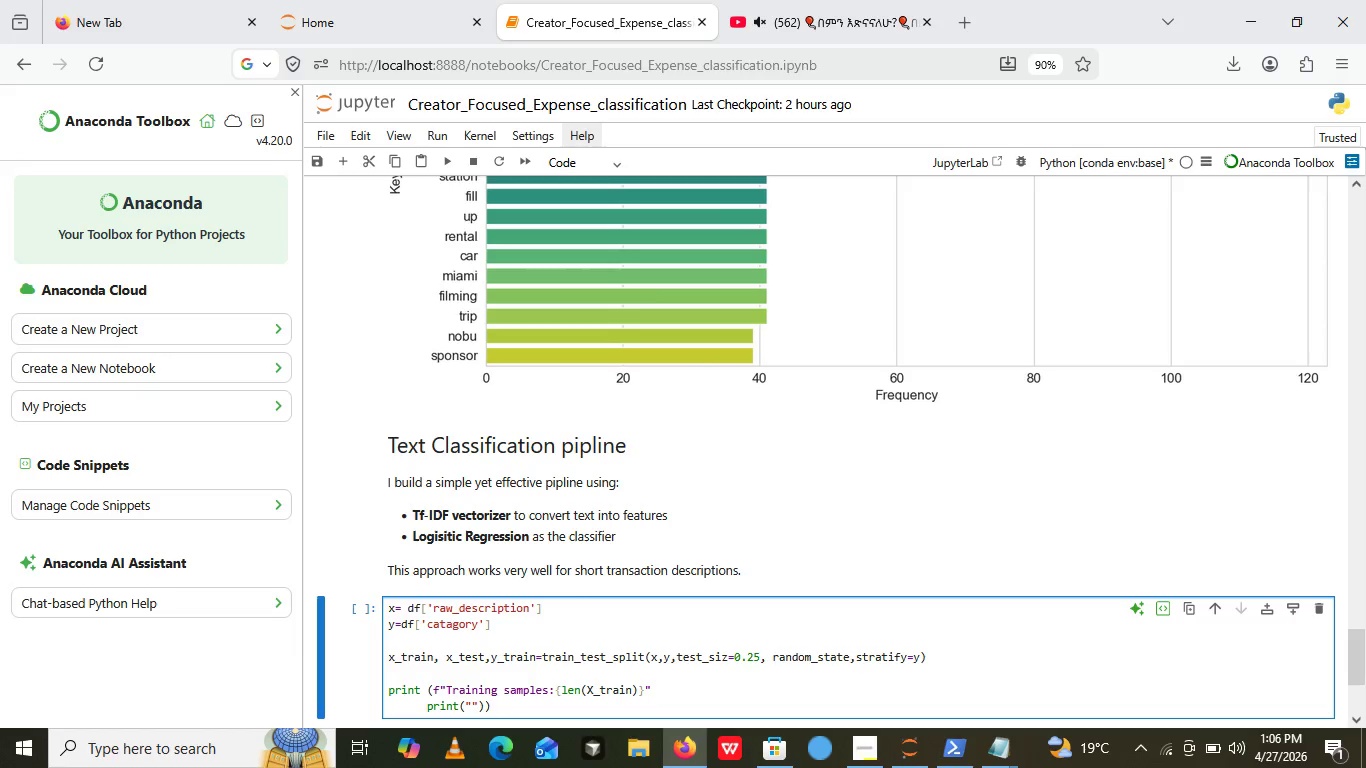 
key(ArrowLeft)
 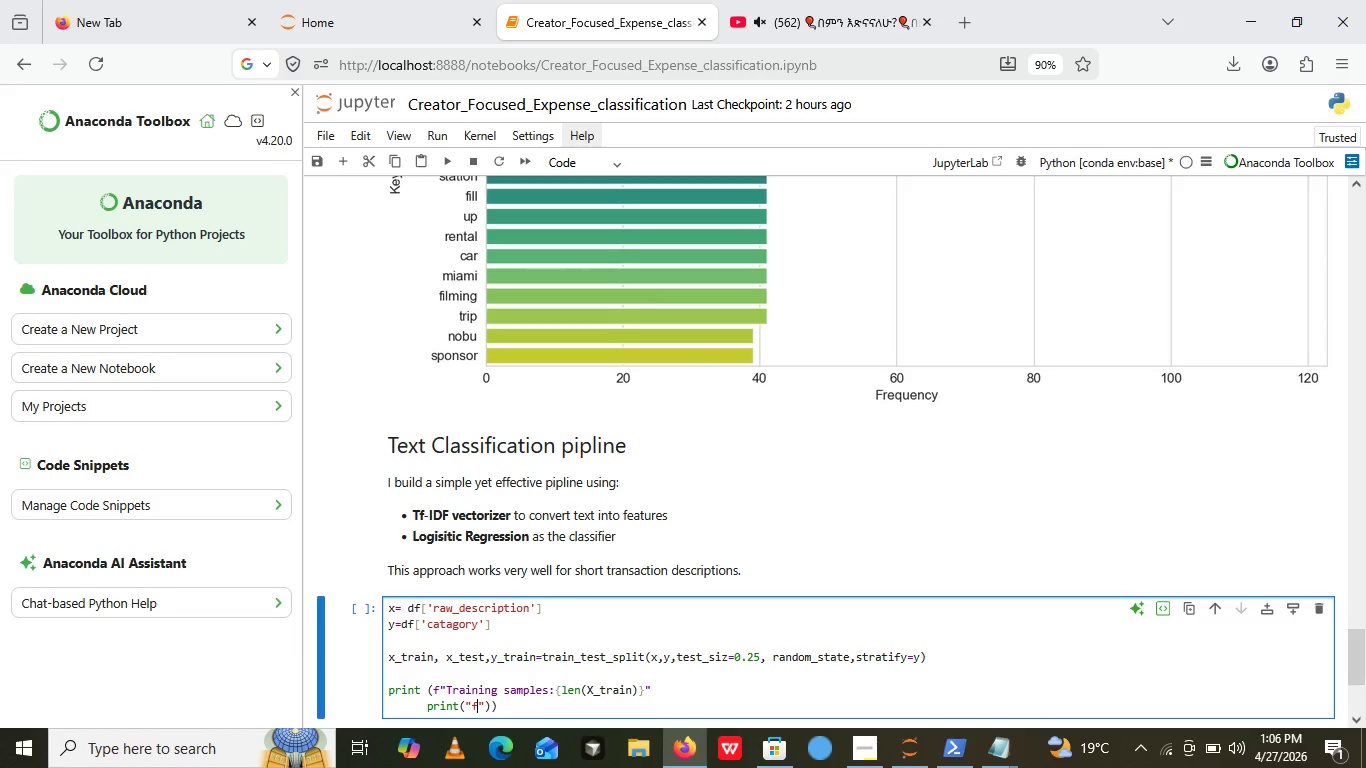 
key(F)
 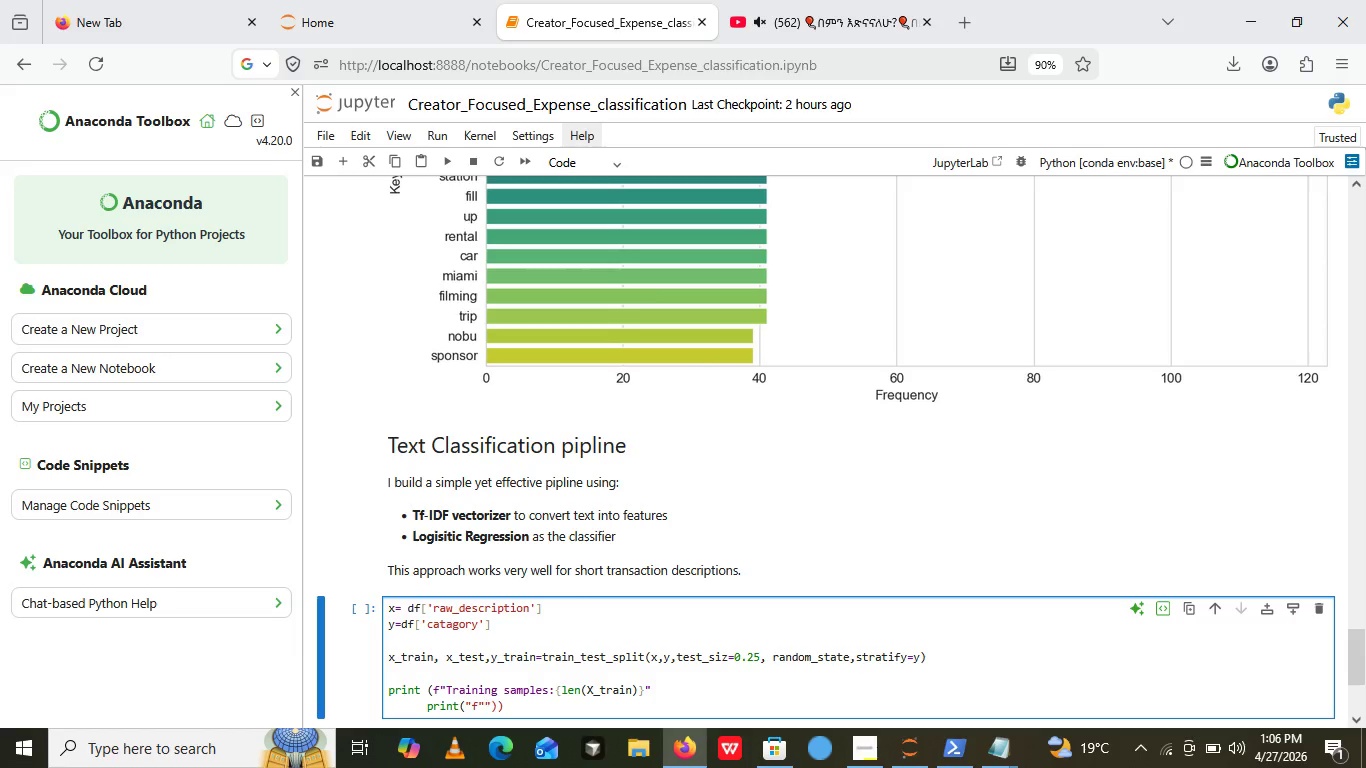 
key(Shift+Quote)
 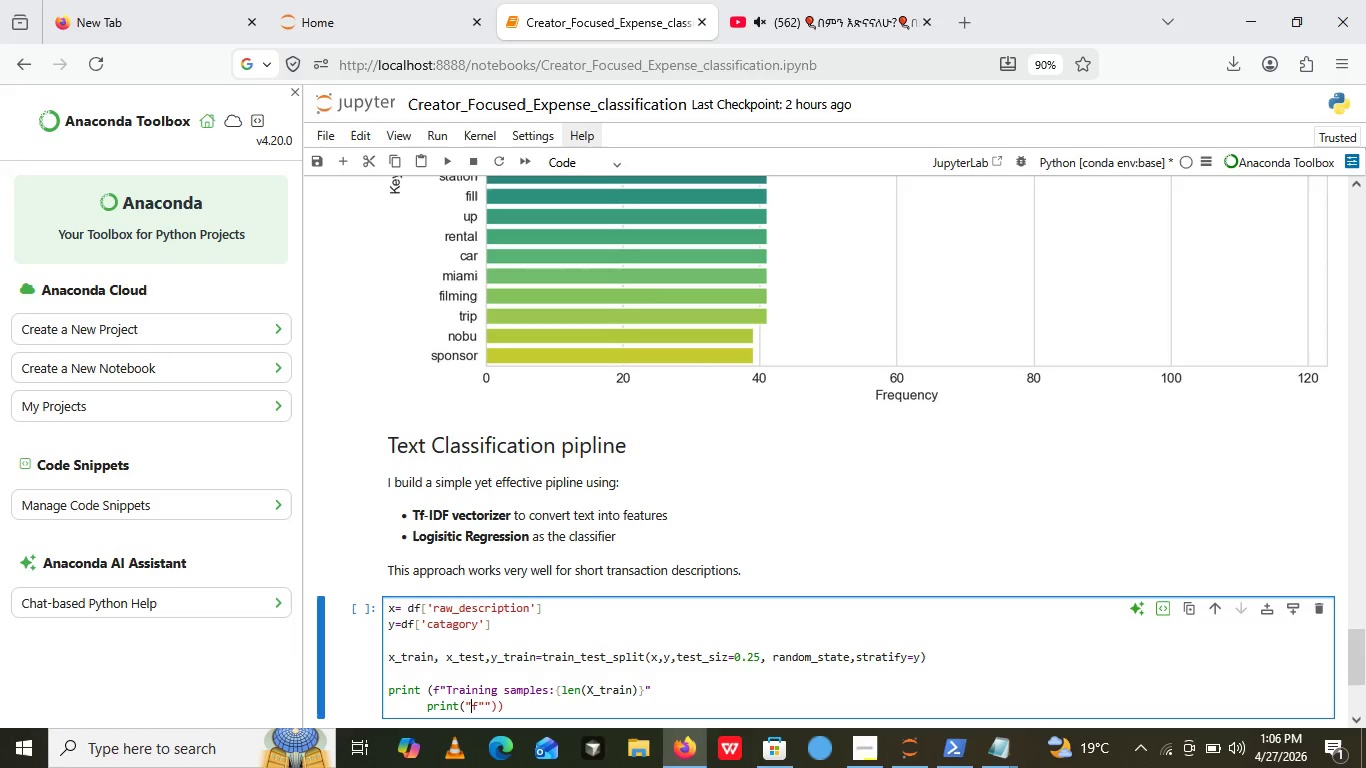 
key(ArrowLeft)
 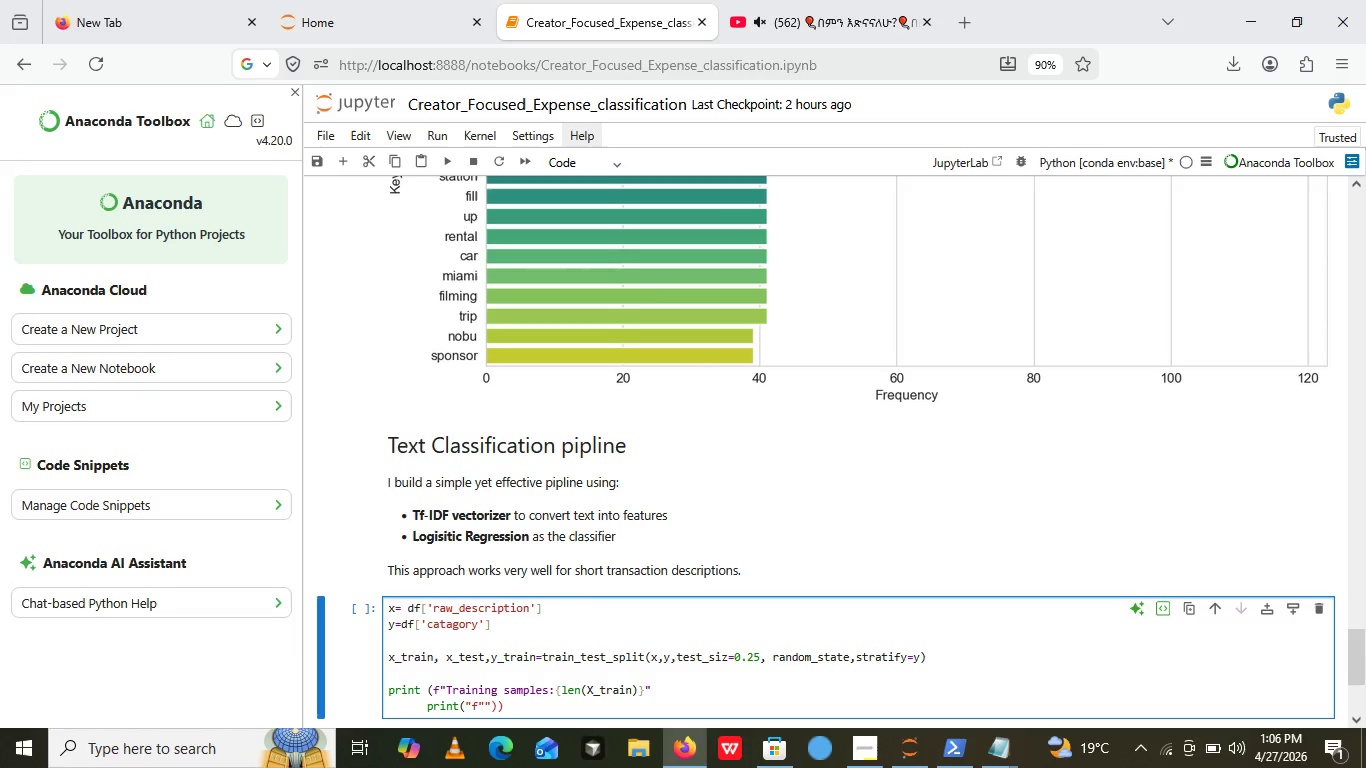 
key(ArrowLeft)
 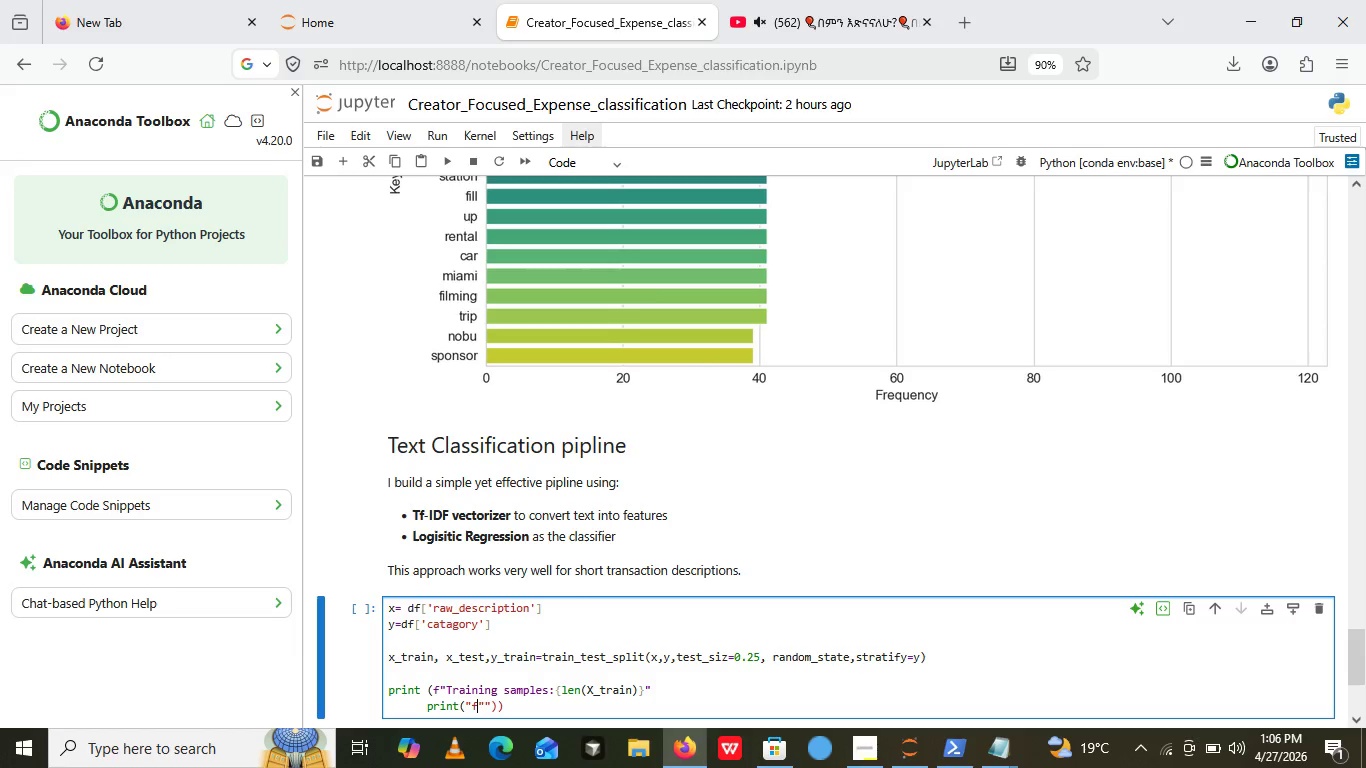 
key(ArrowRight)
 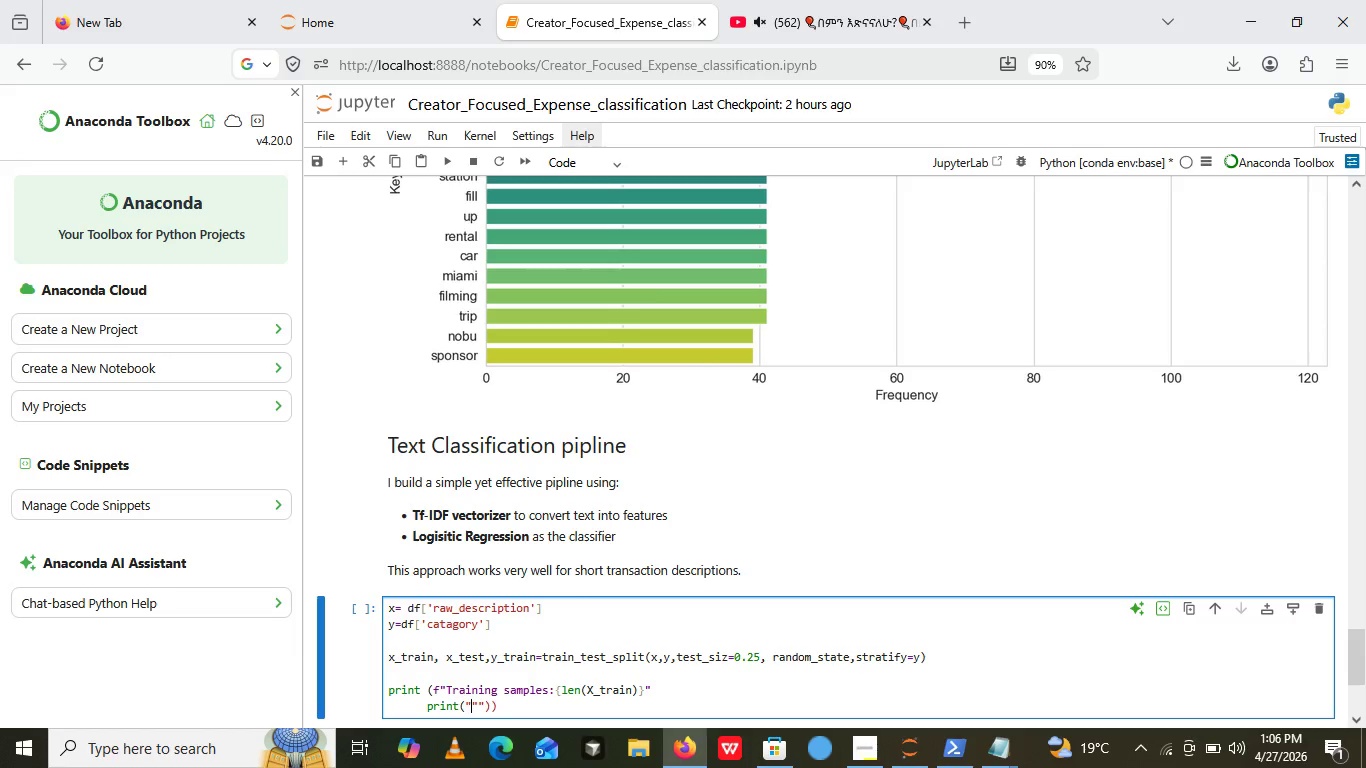 
key(Backspace)
 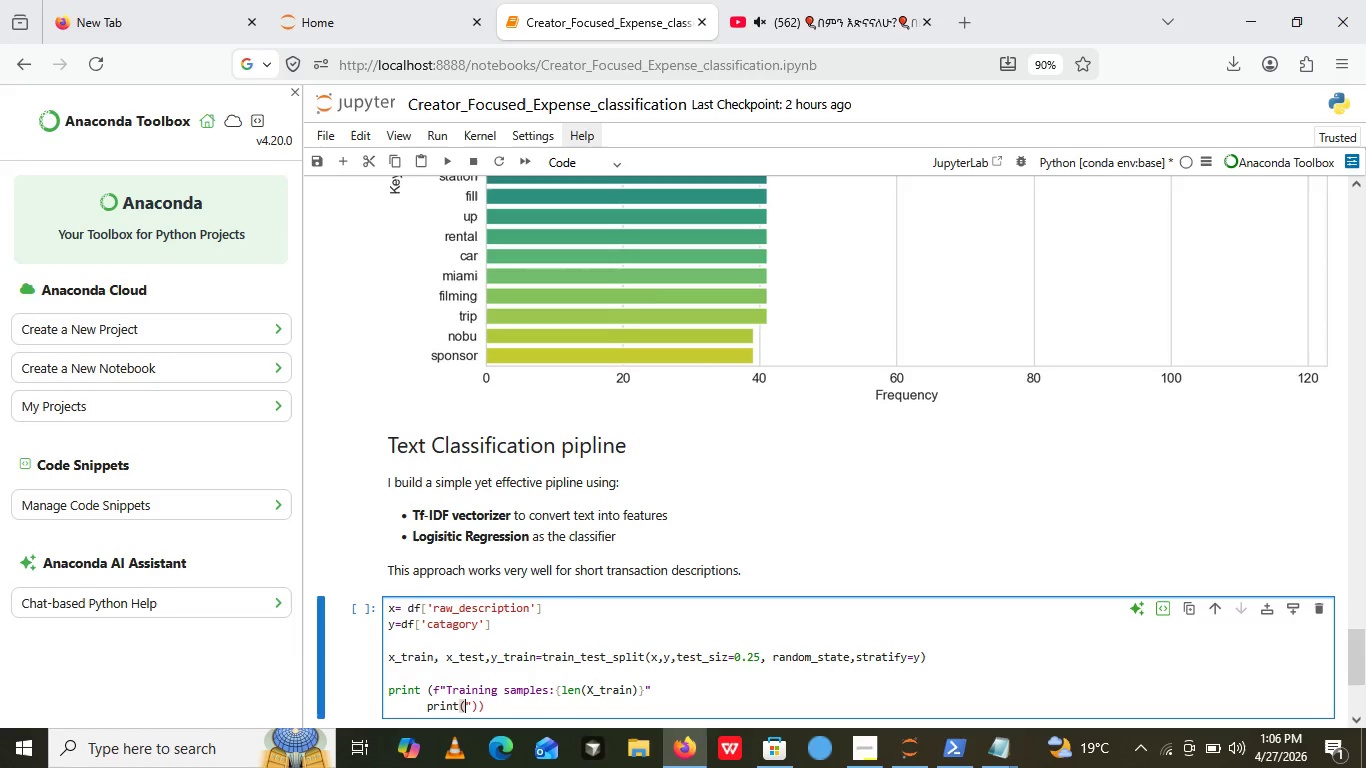 
key(Backspace)
 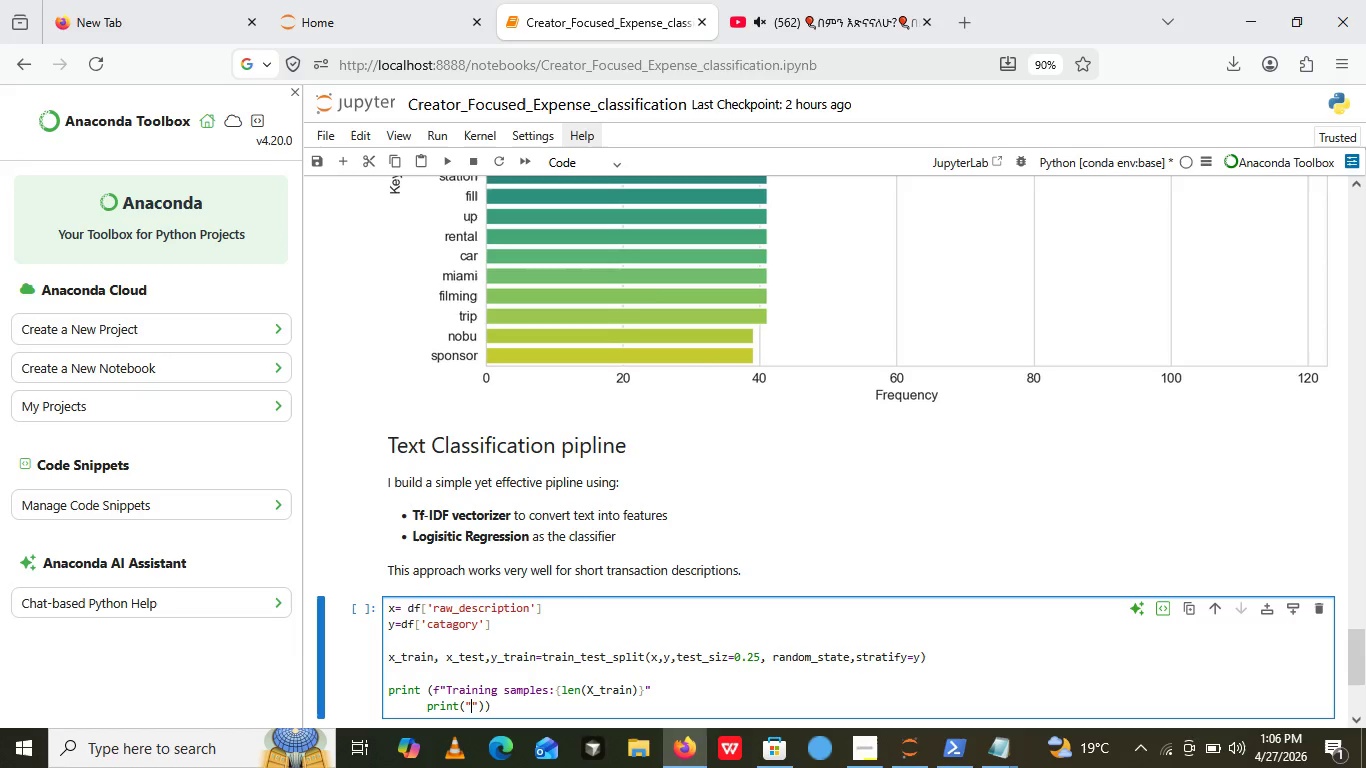 
key(Shift+Quote)
 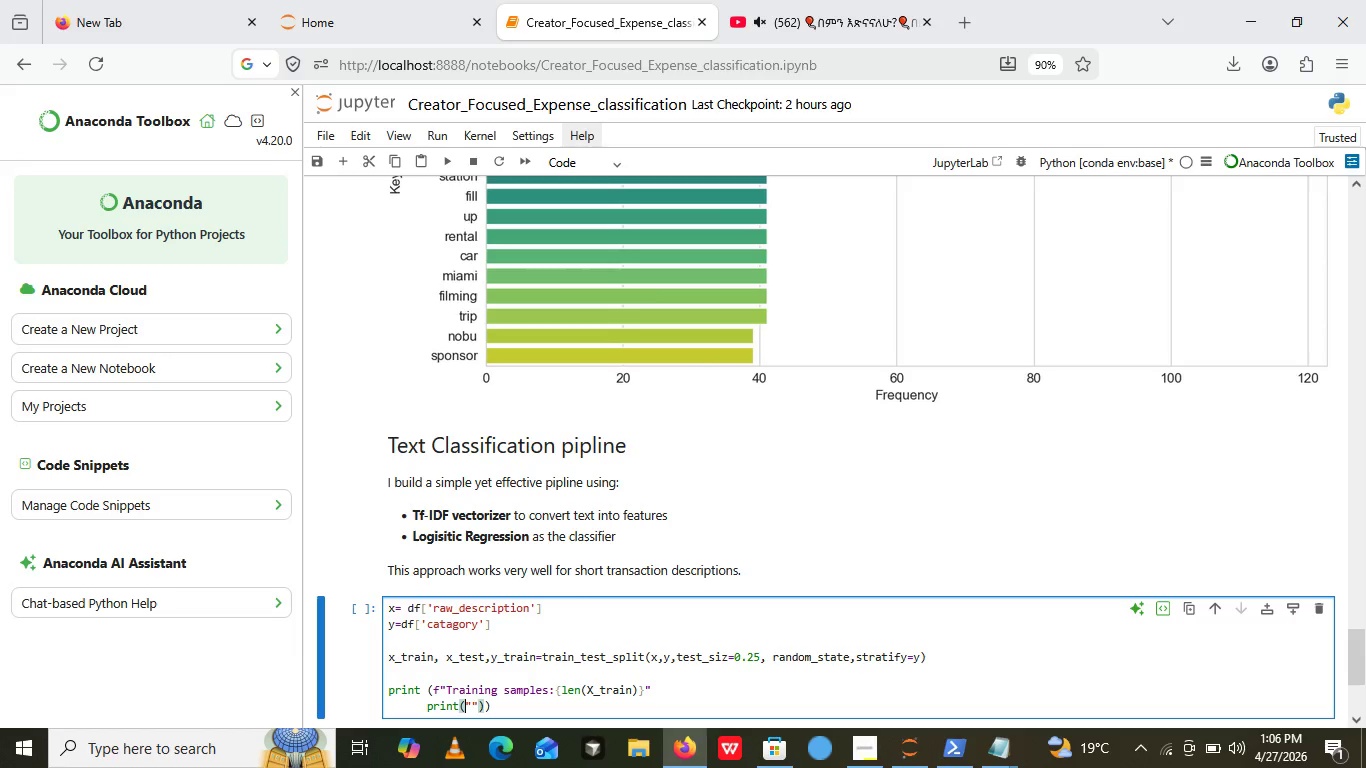 
key(ArrowLeft)
 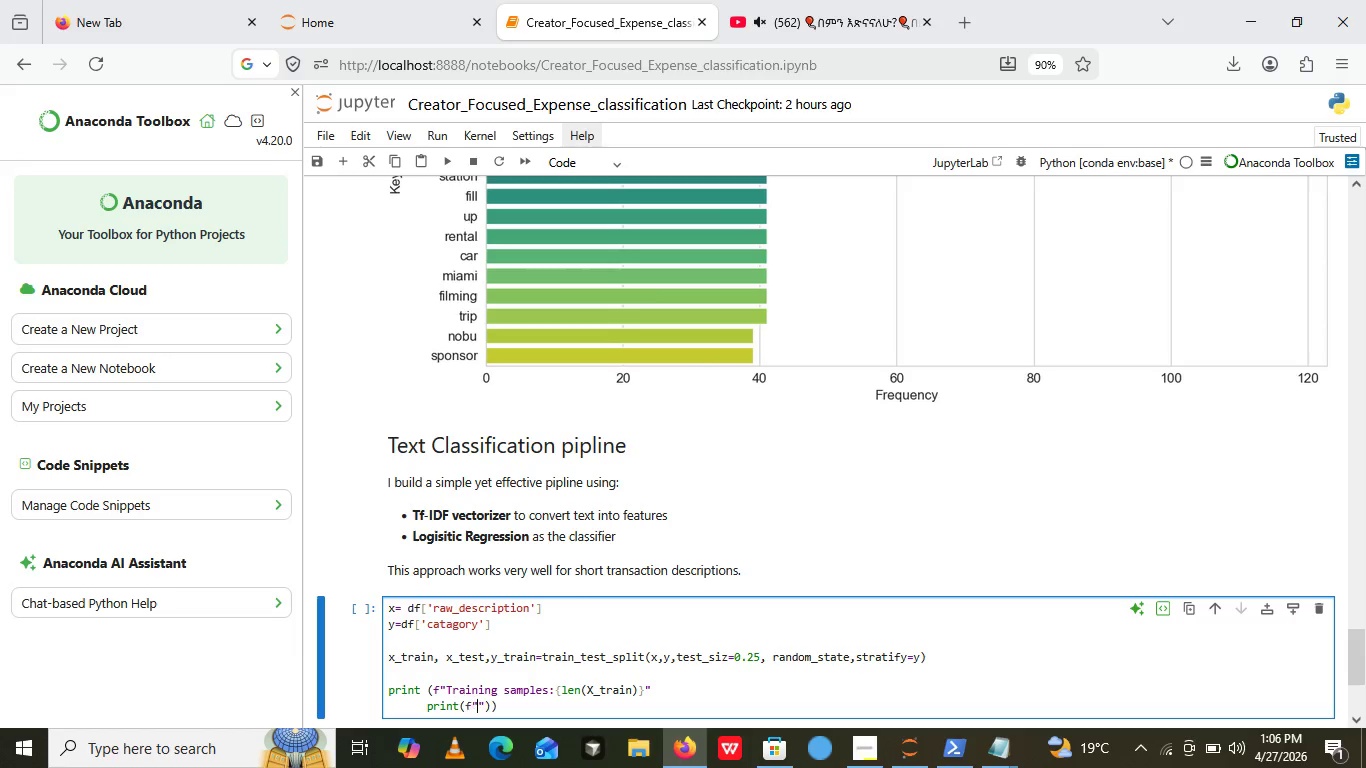 
key(F)
 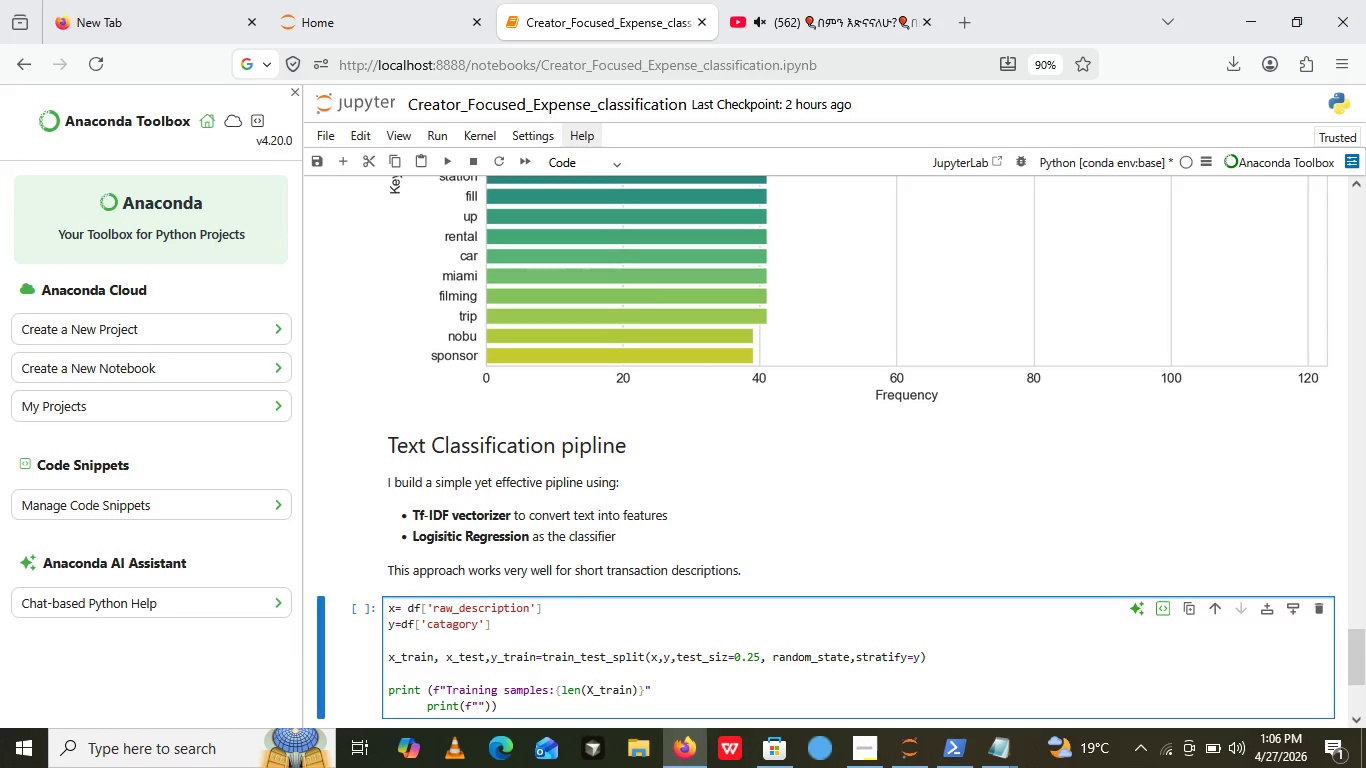 
key(ArrowRight)
 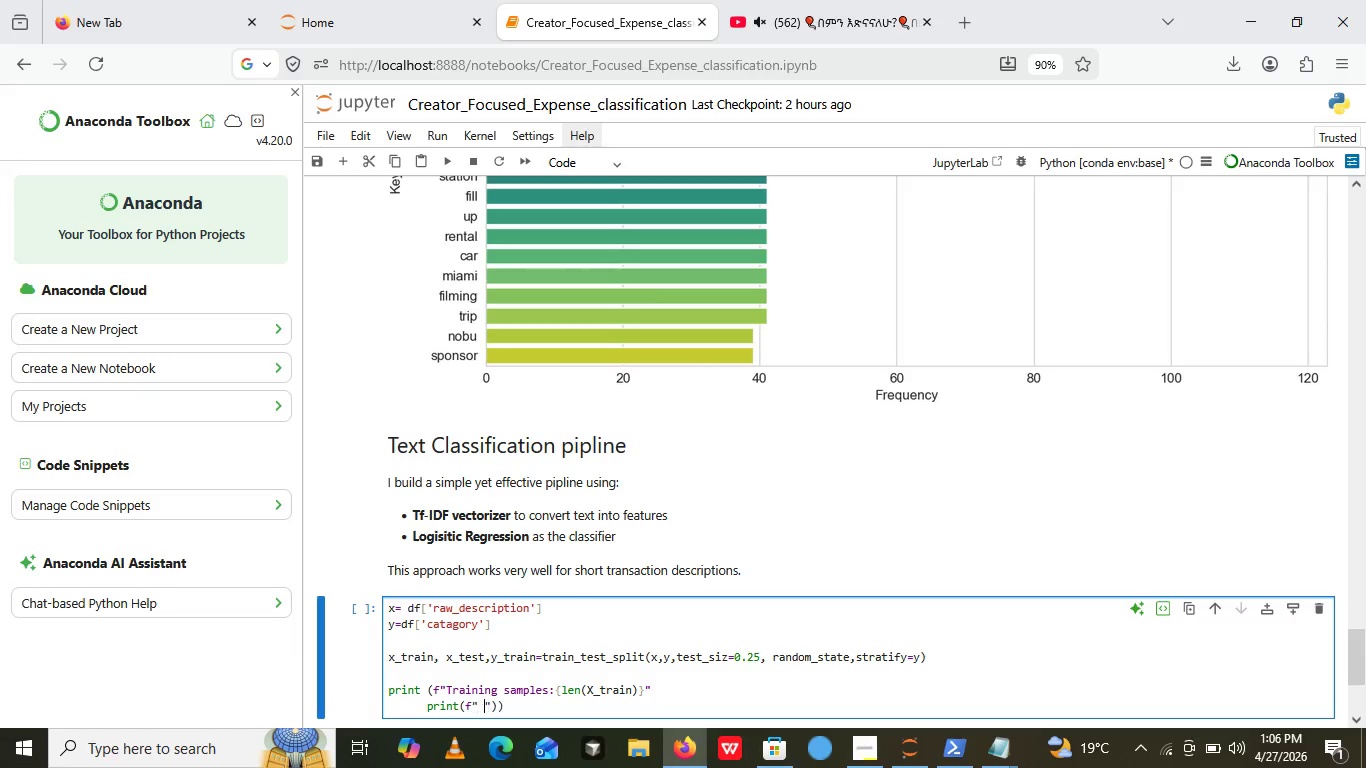 
key(Space)
 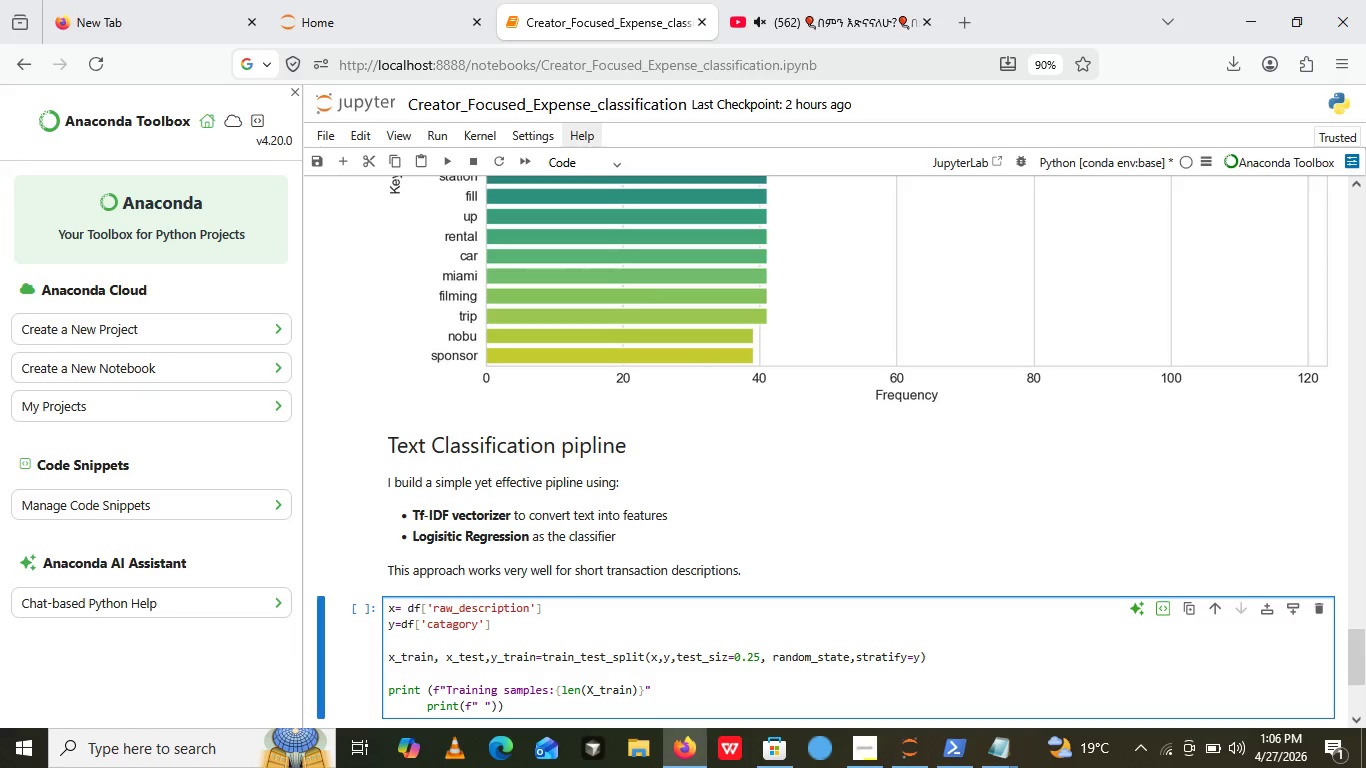 
type(tesr samples: {})
 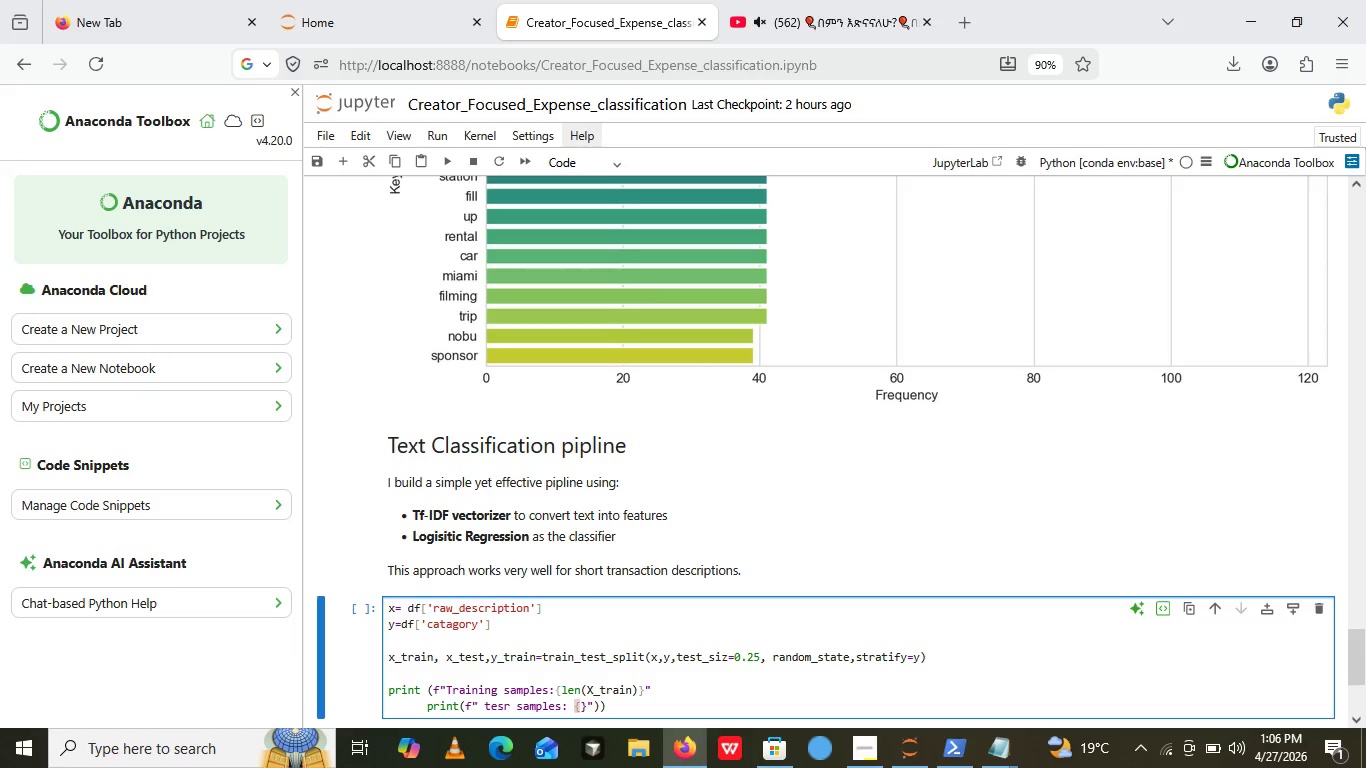 
 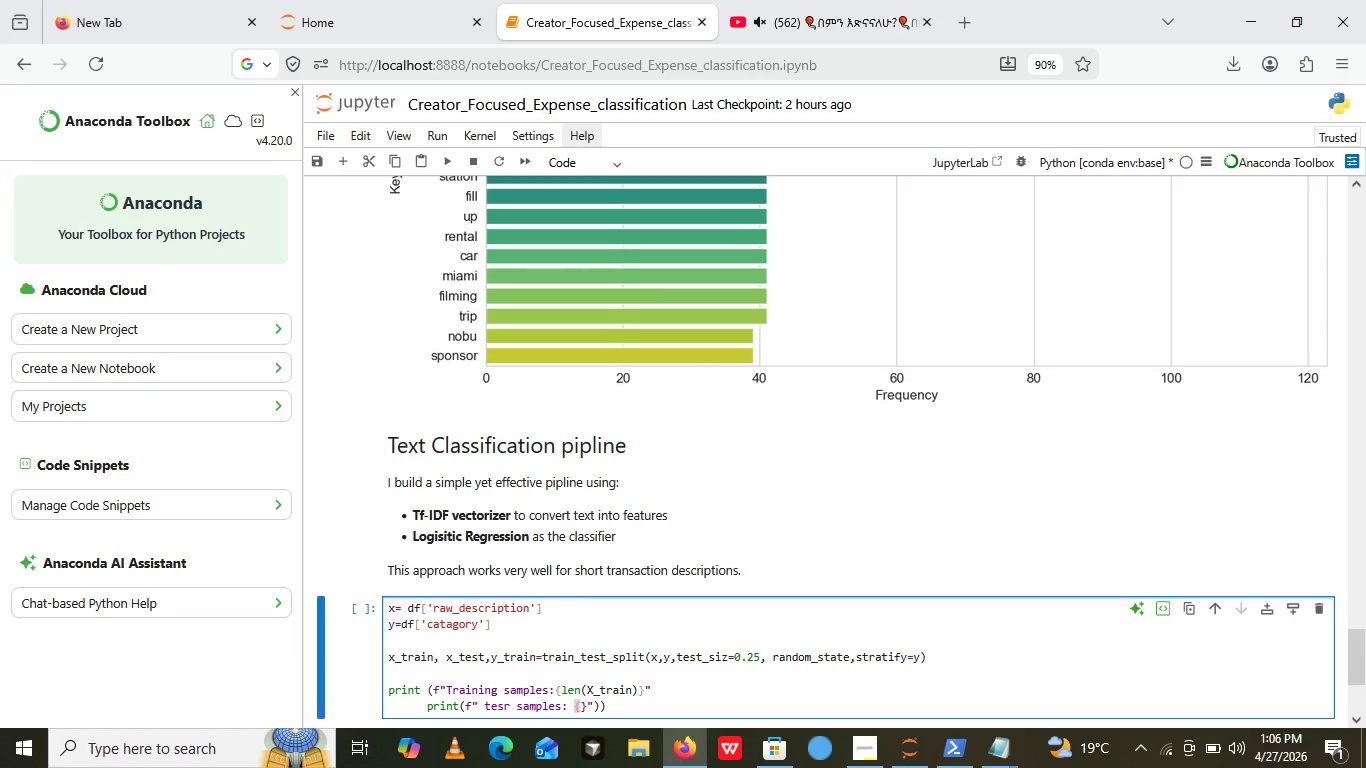 
key(ArrowLeft)
 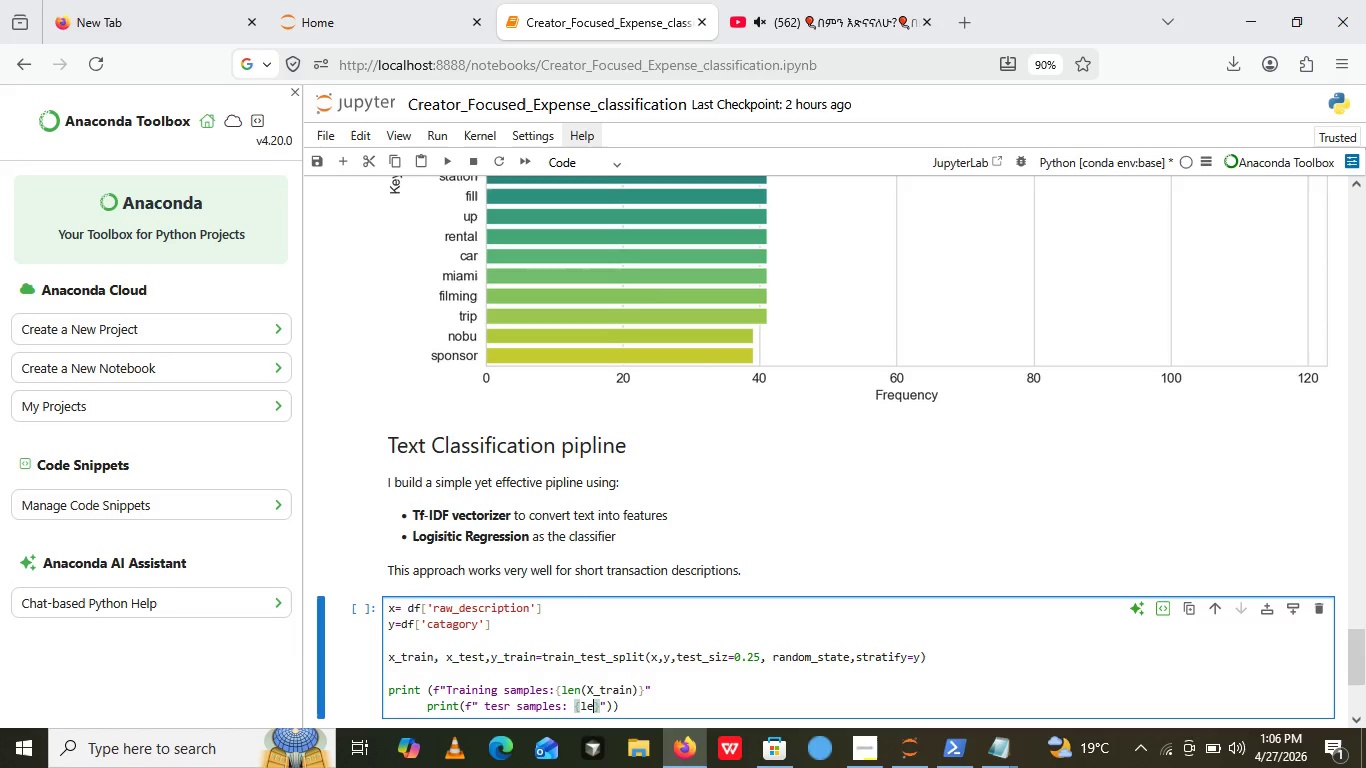 
type(len())
 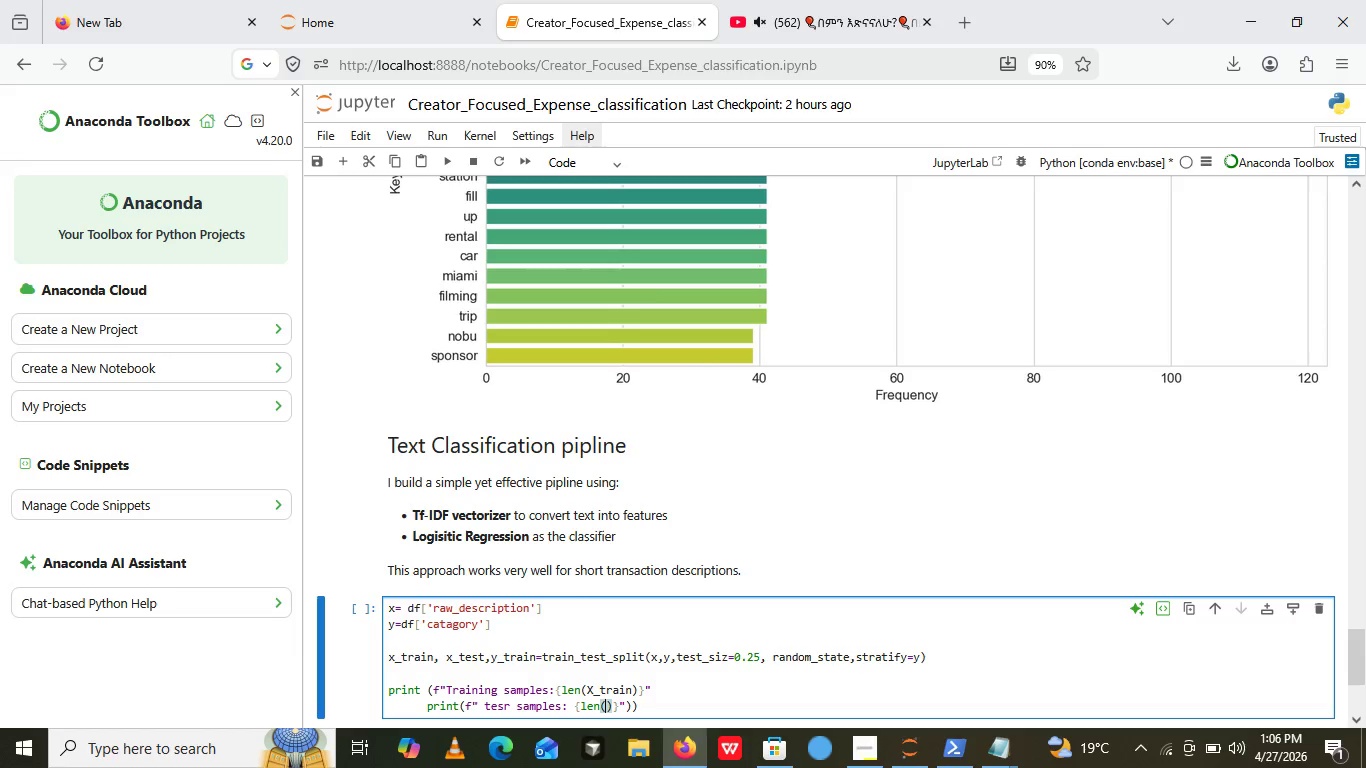 
key(ArrowLeft)
 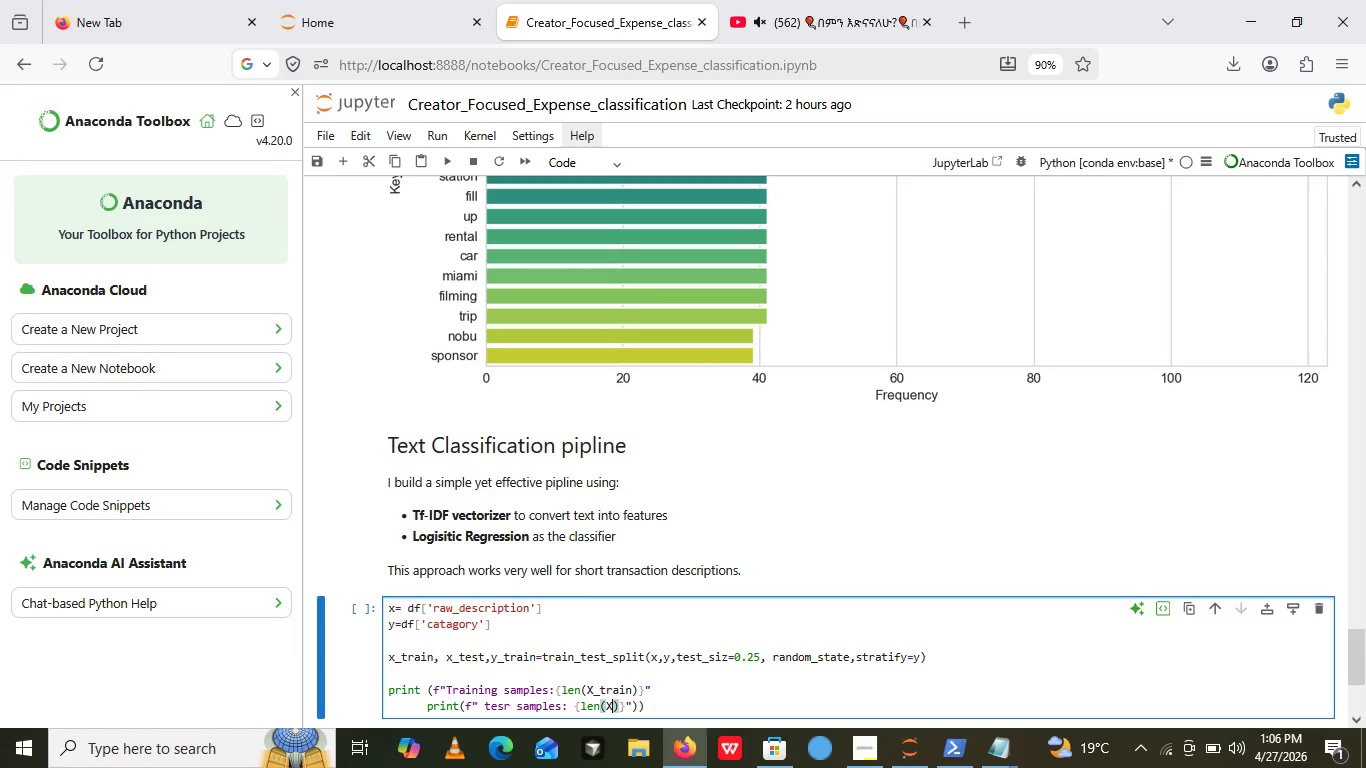 
type(X_test)
 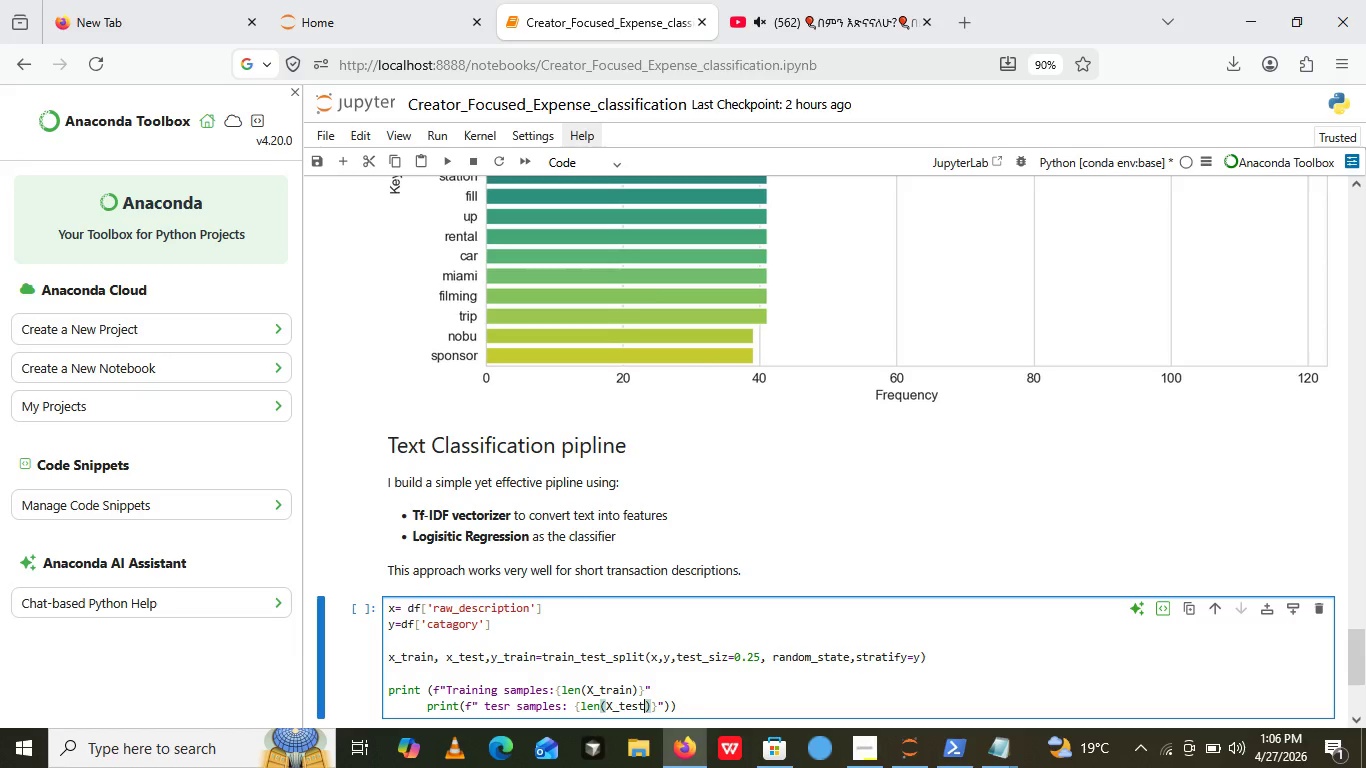 
key(ArrowRight)
 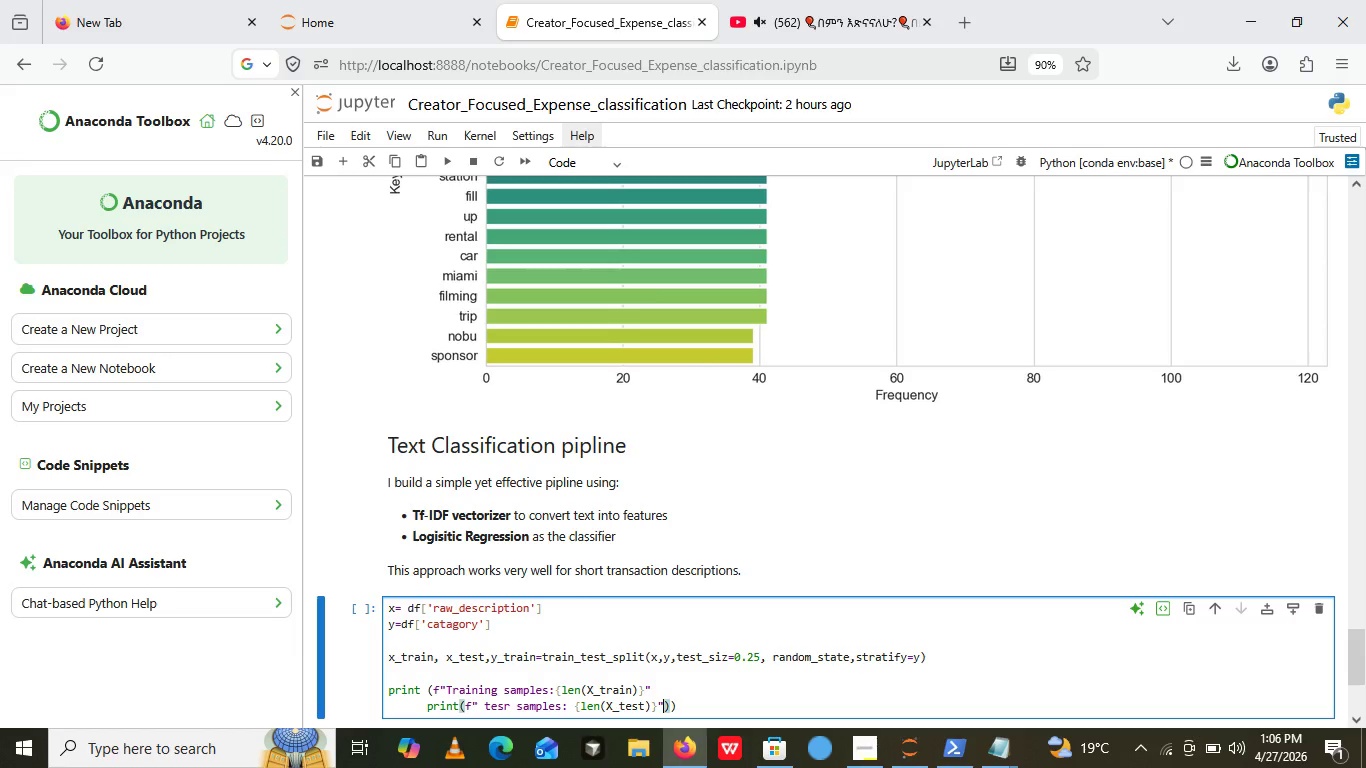 
key(ArrowRight)
 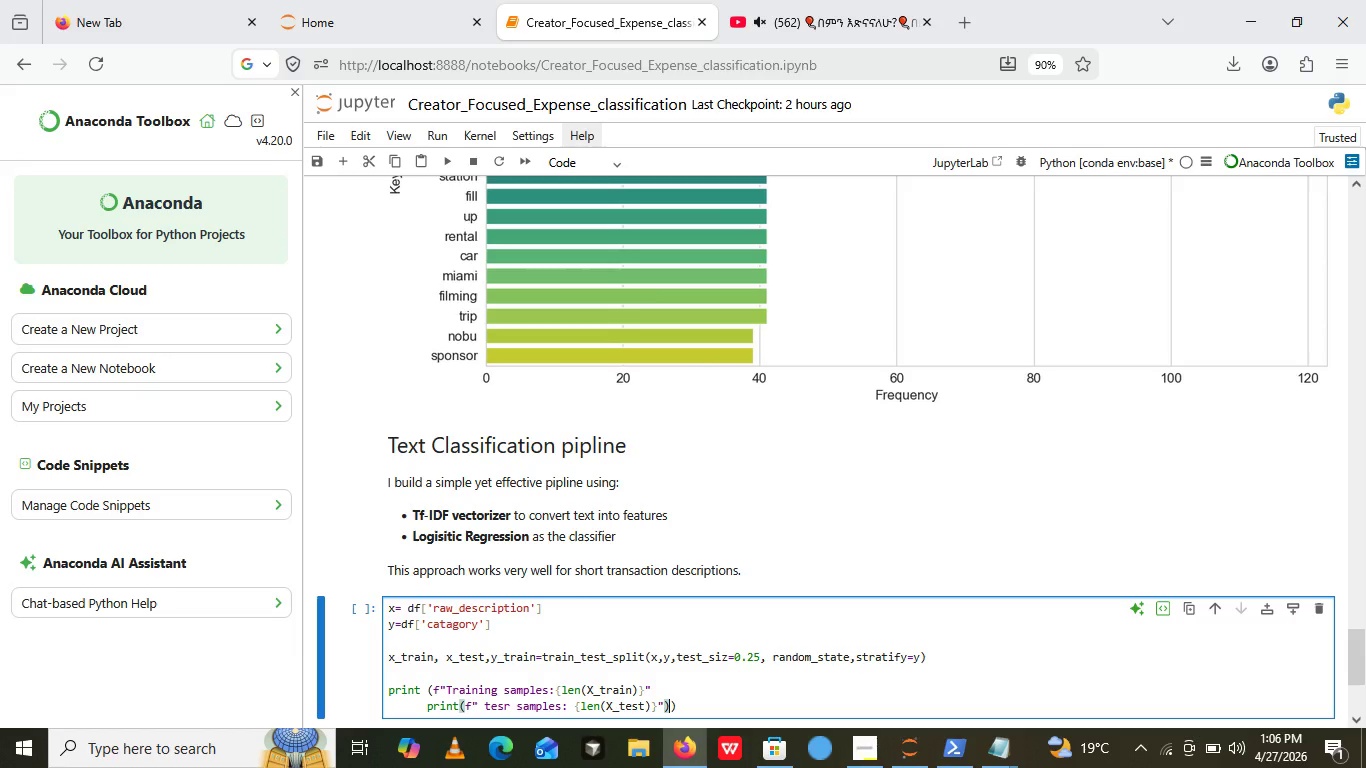 
key(ArrowRight)
 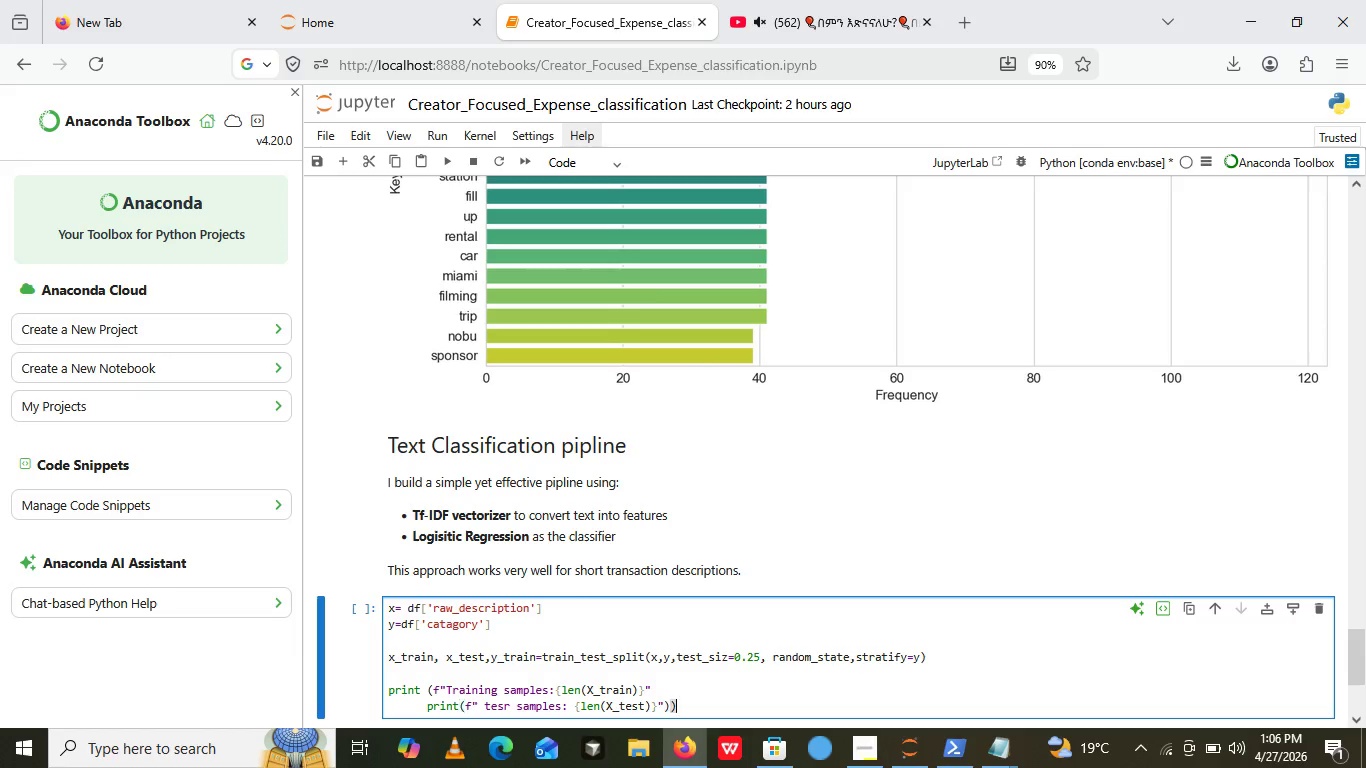 
key(ArrowRight)
 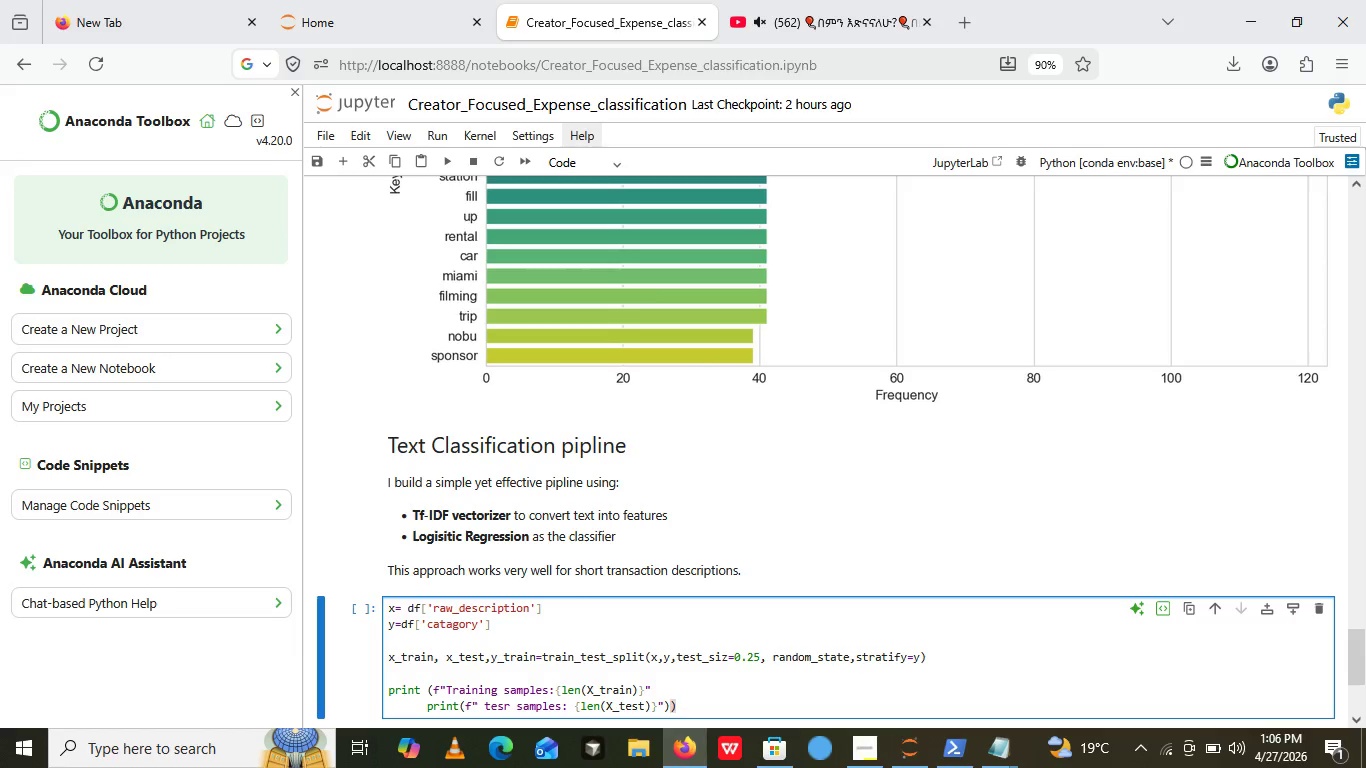 
key(ArrowRight)
 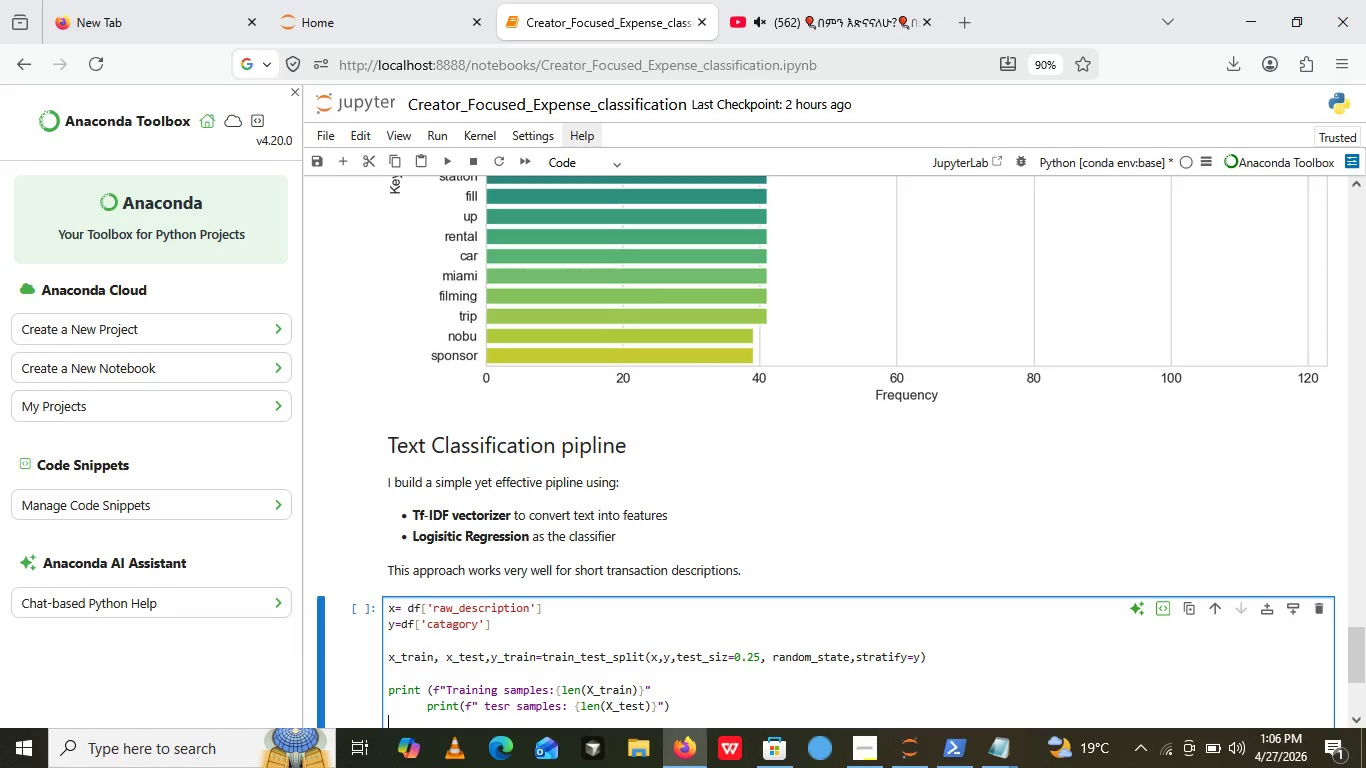 
key(Backspace)
 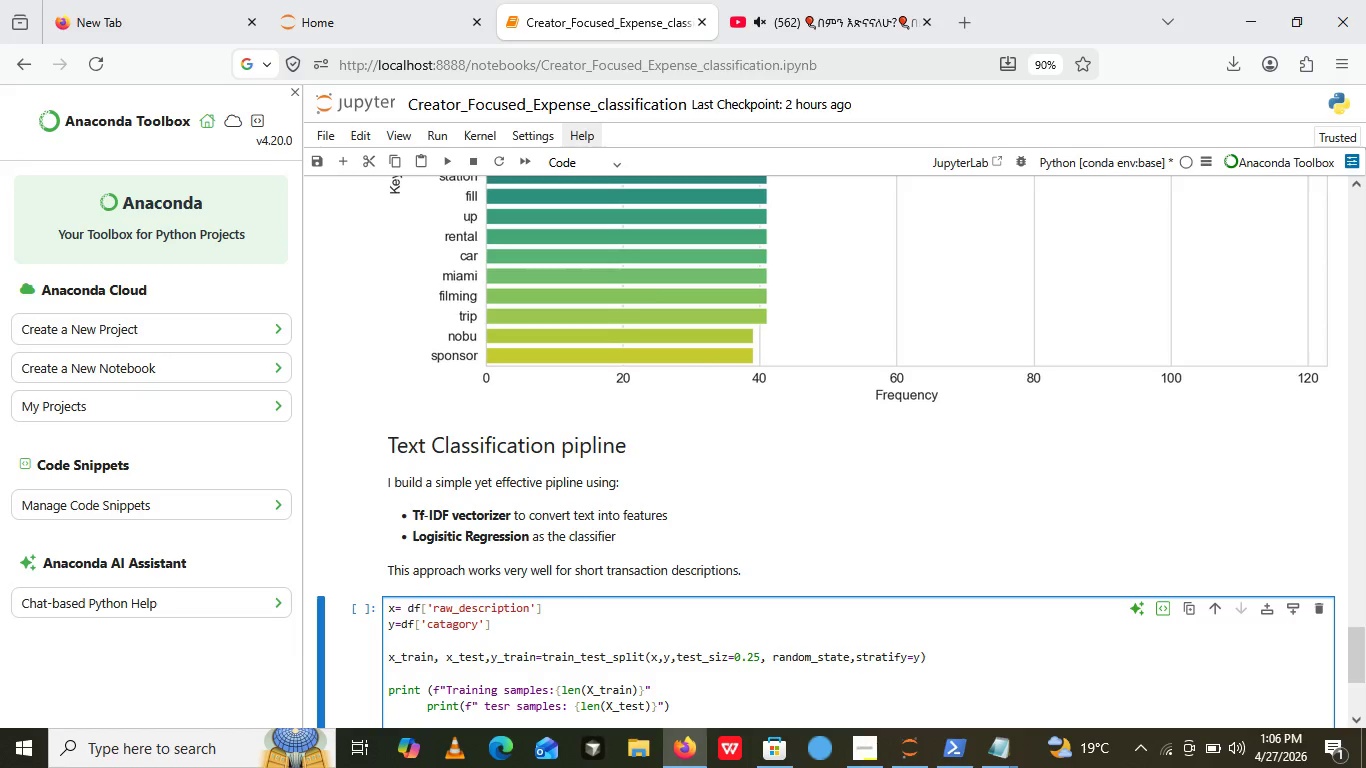 
key(Enter)
 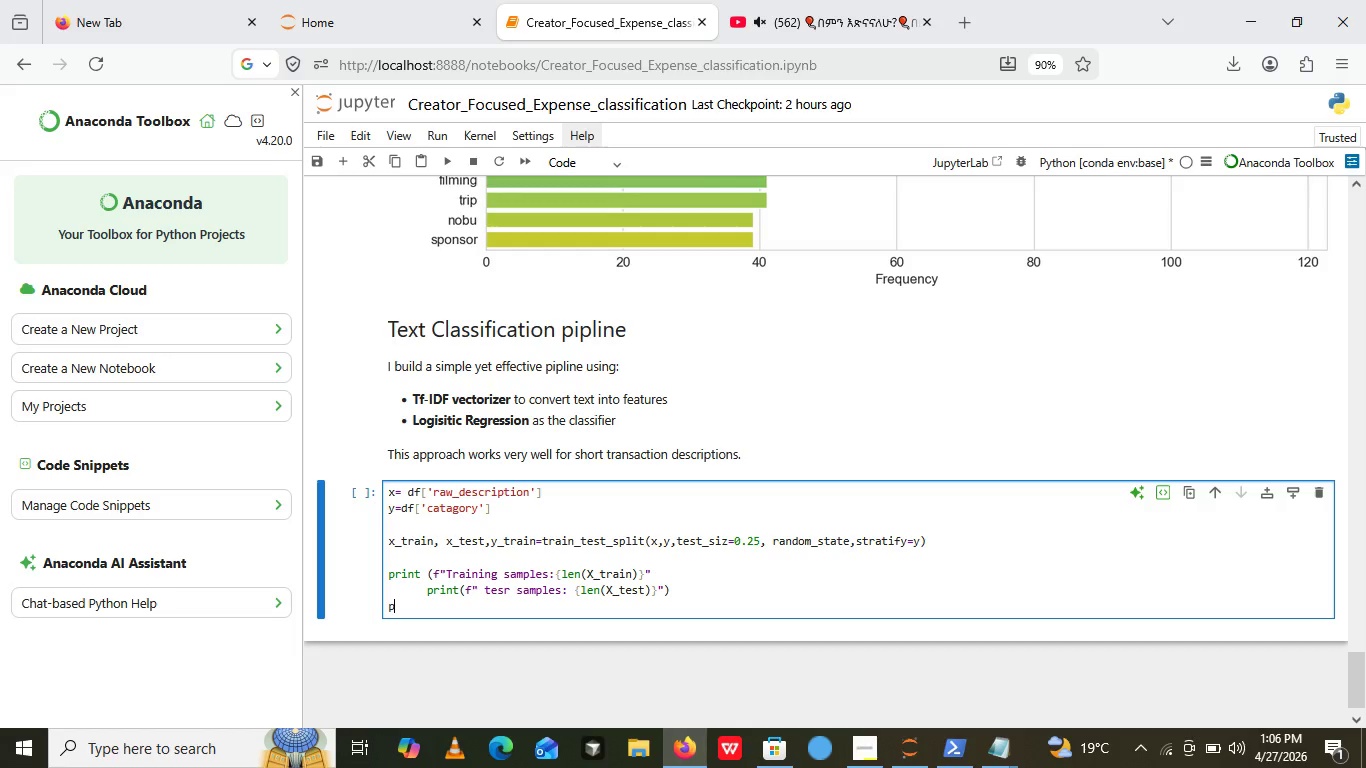 
type(pipline =pipline([)
 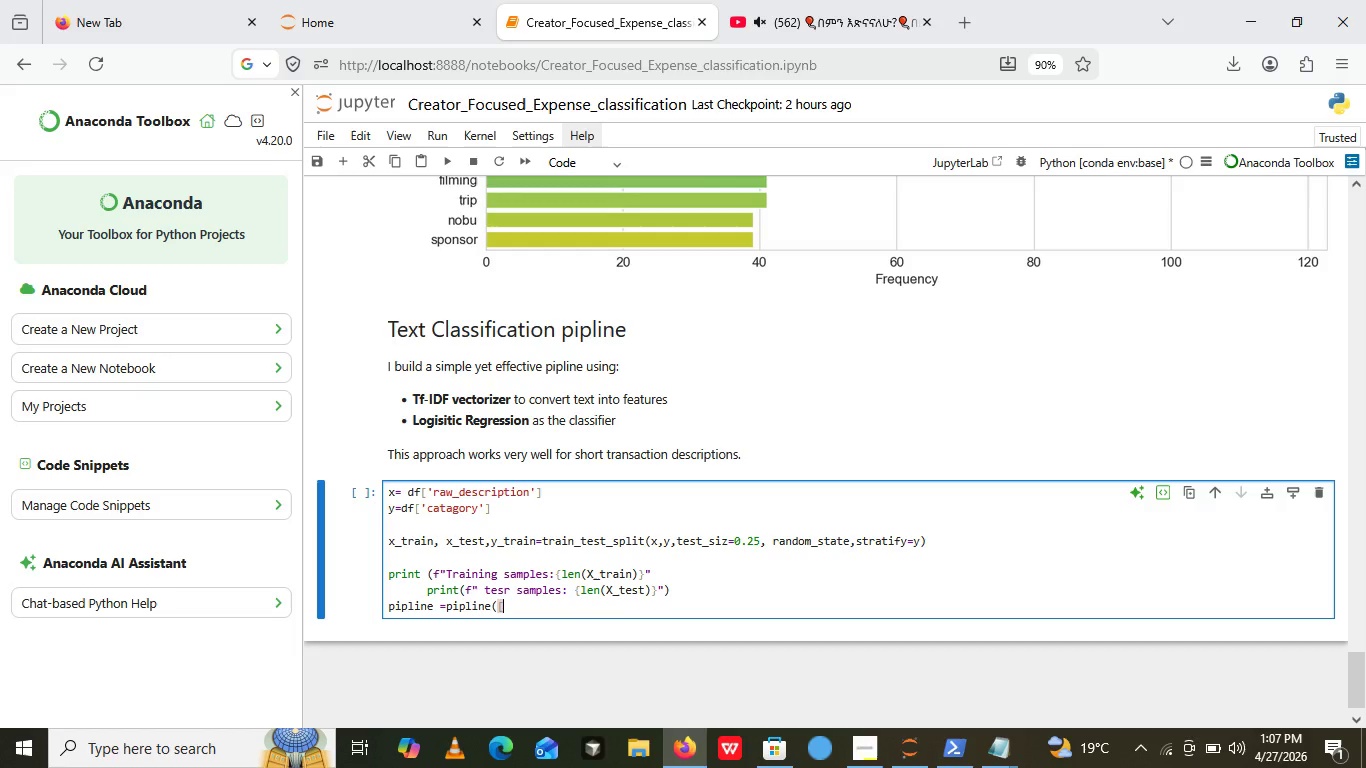 
key(Enter)
 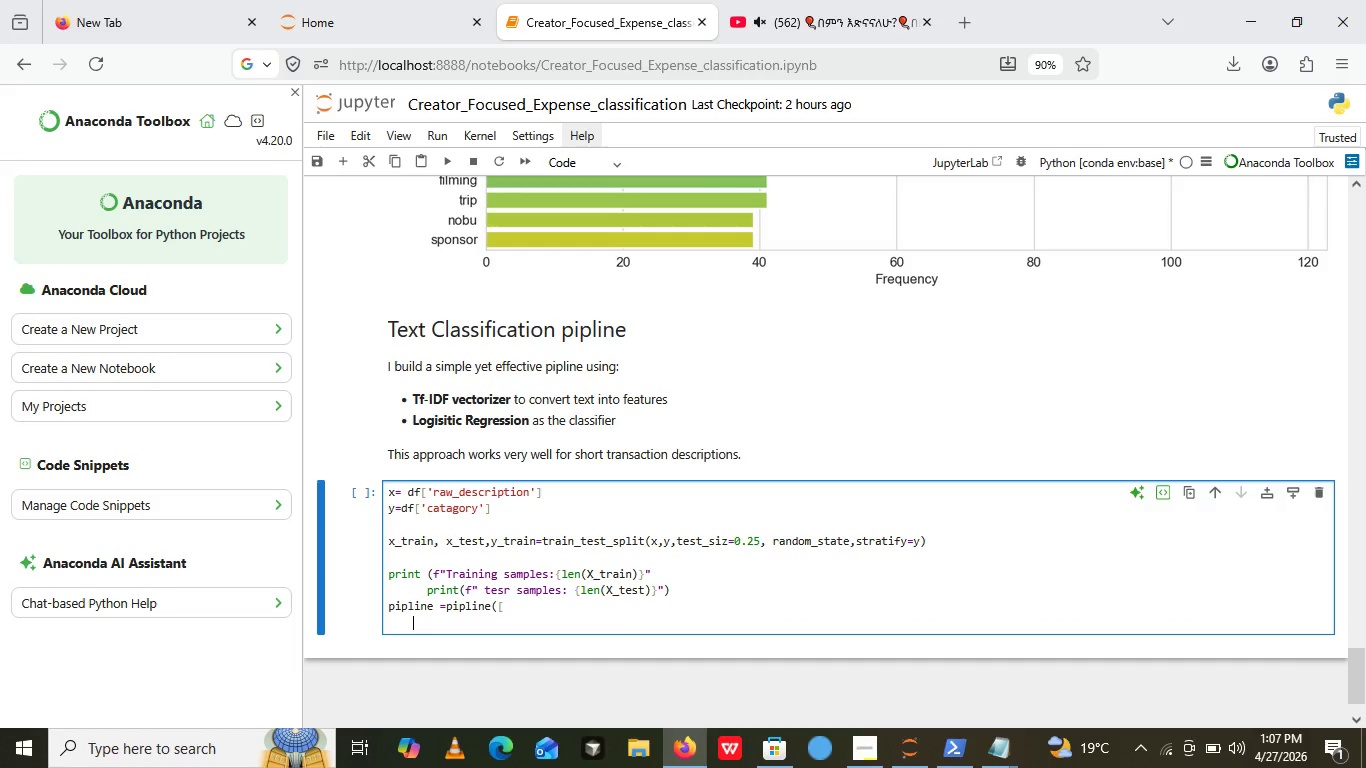 
type(())
 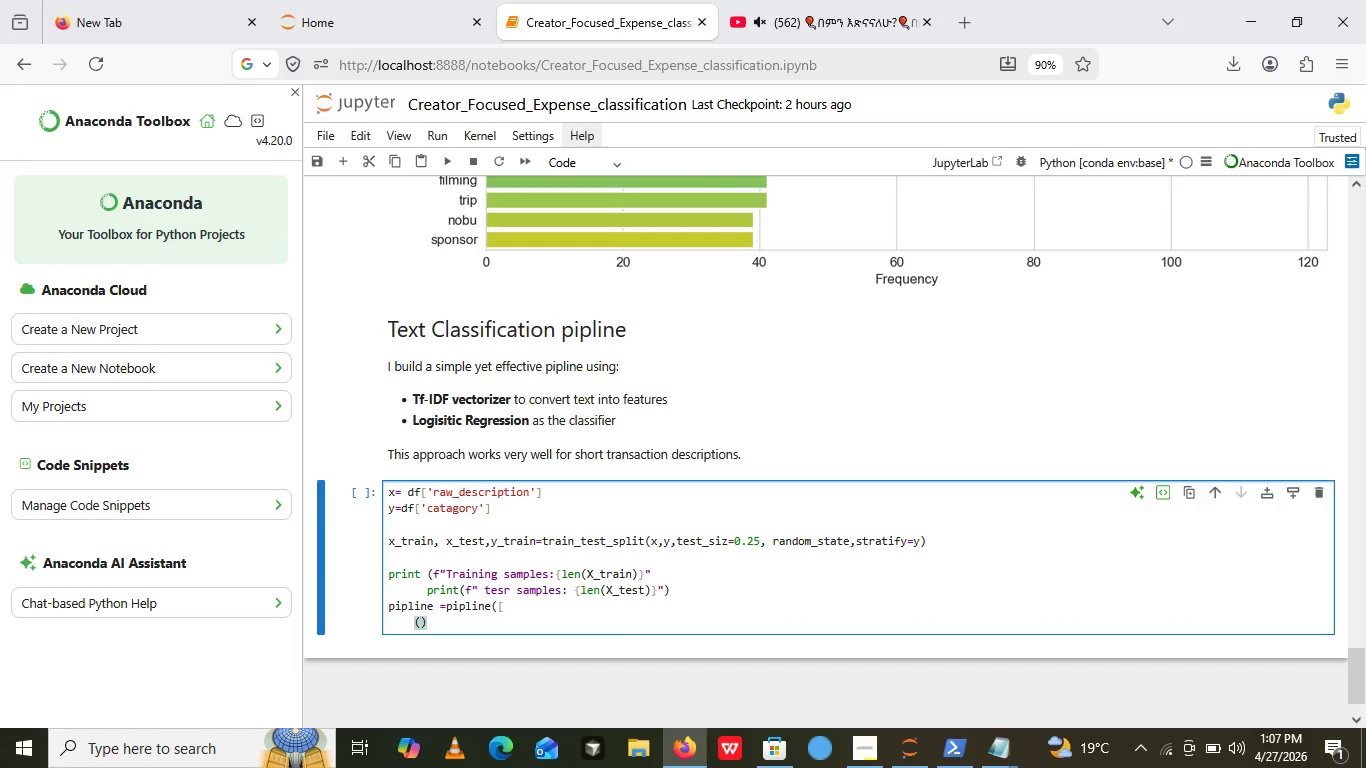 
key(ArrowLeft)
 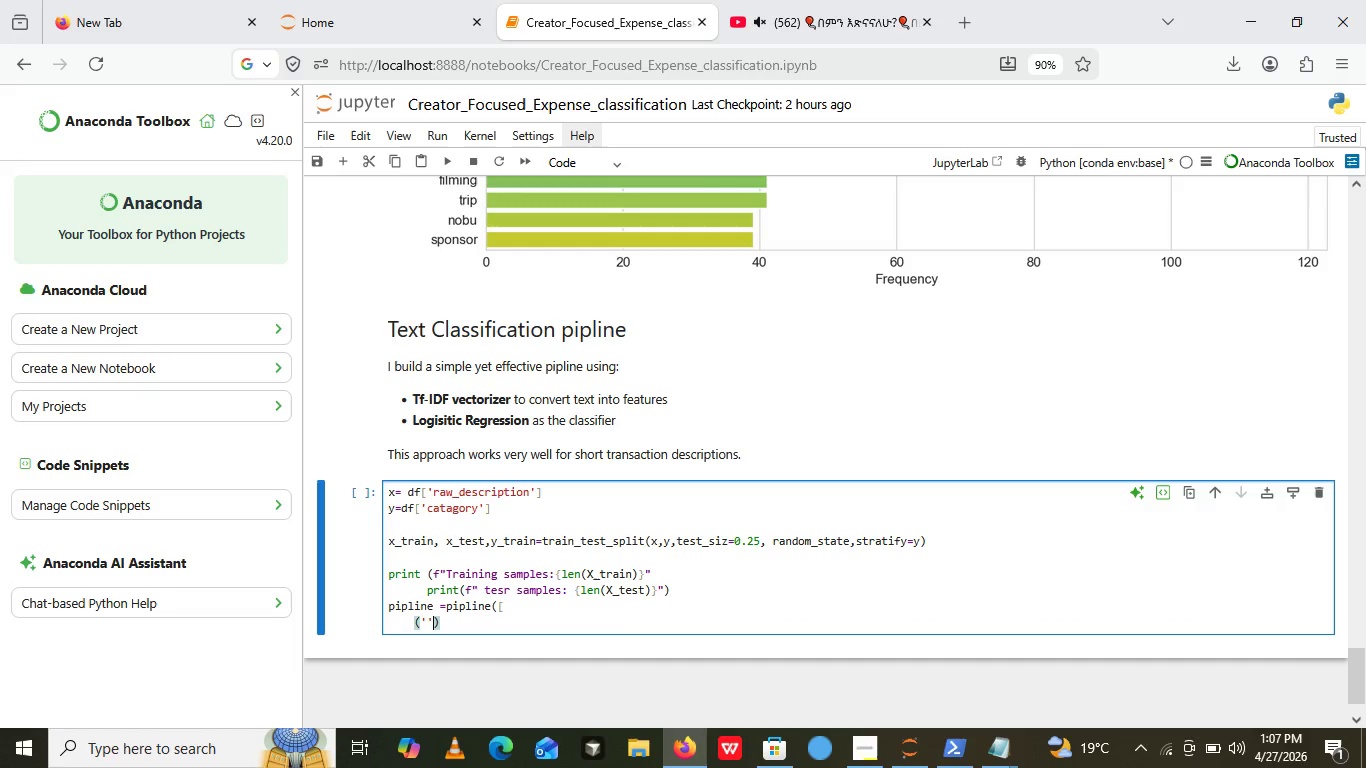 
key(Quote)
 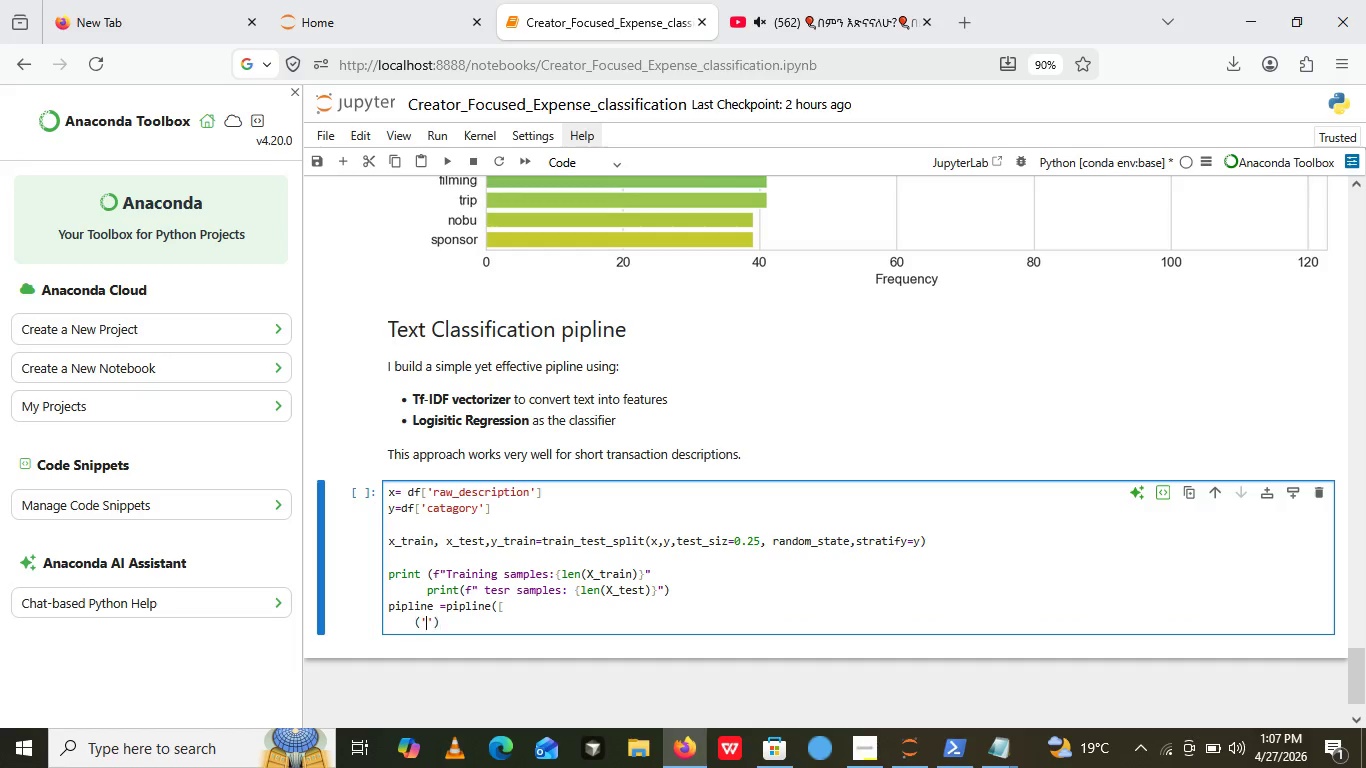 
key(Quote)
 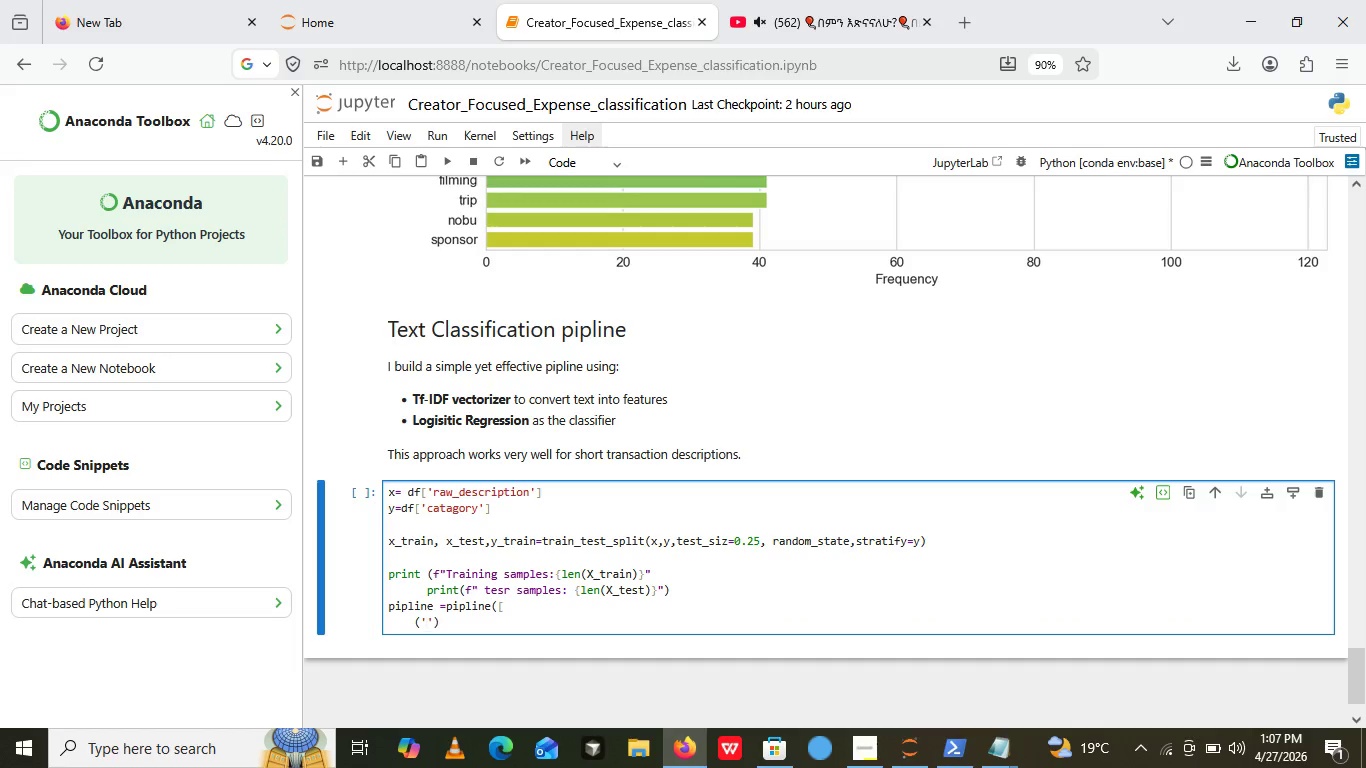 
key(ArrowLeft)
 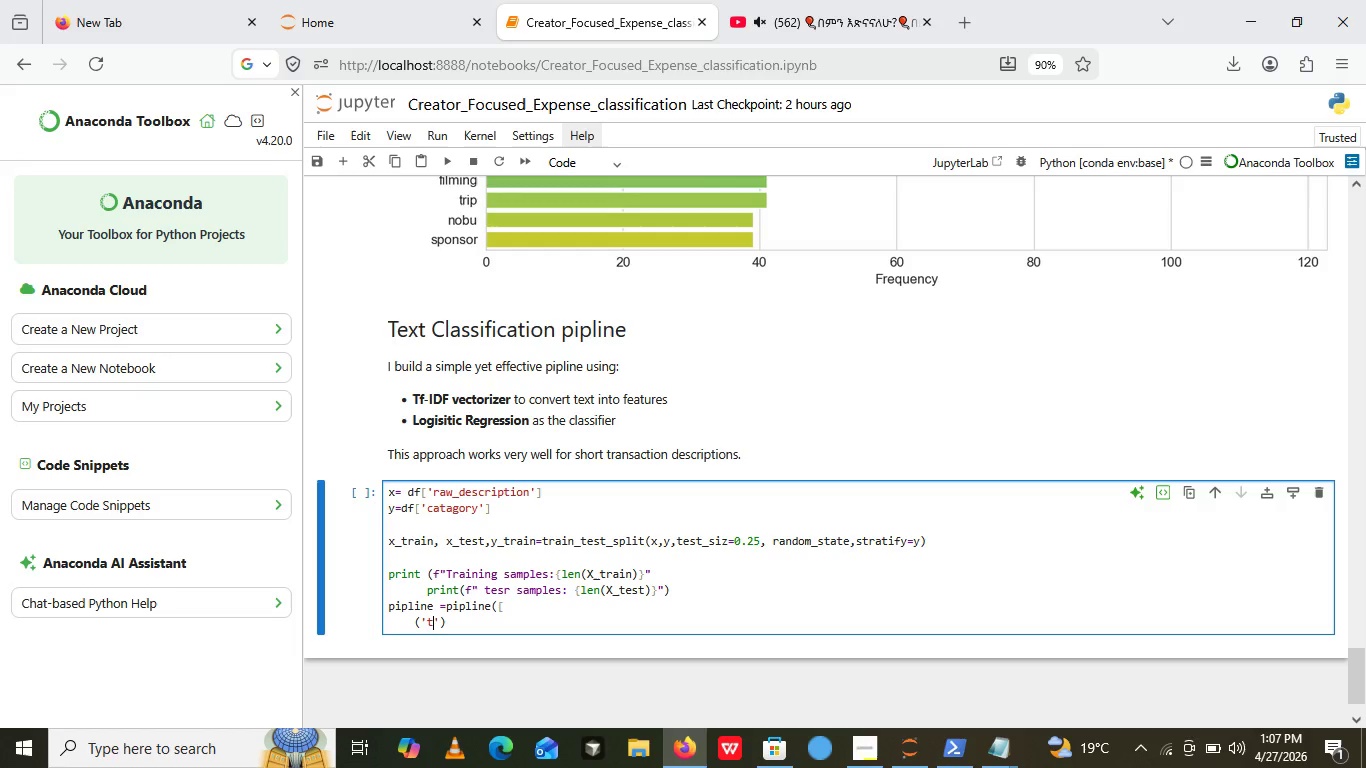 
type(tfidf)
 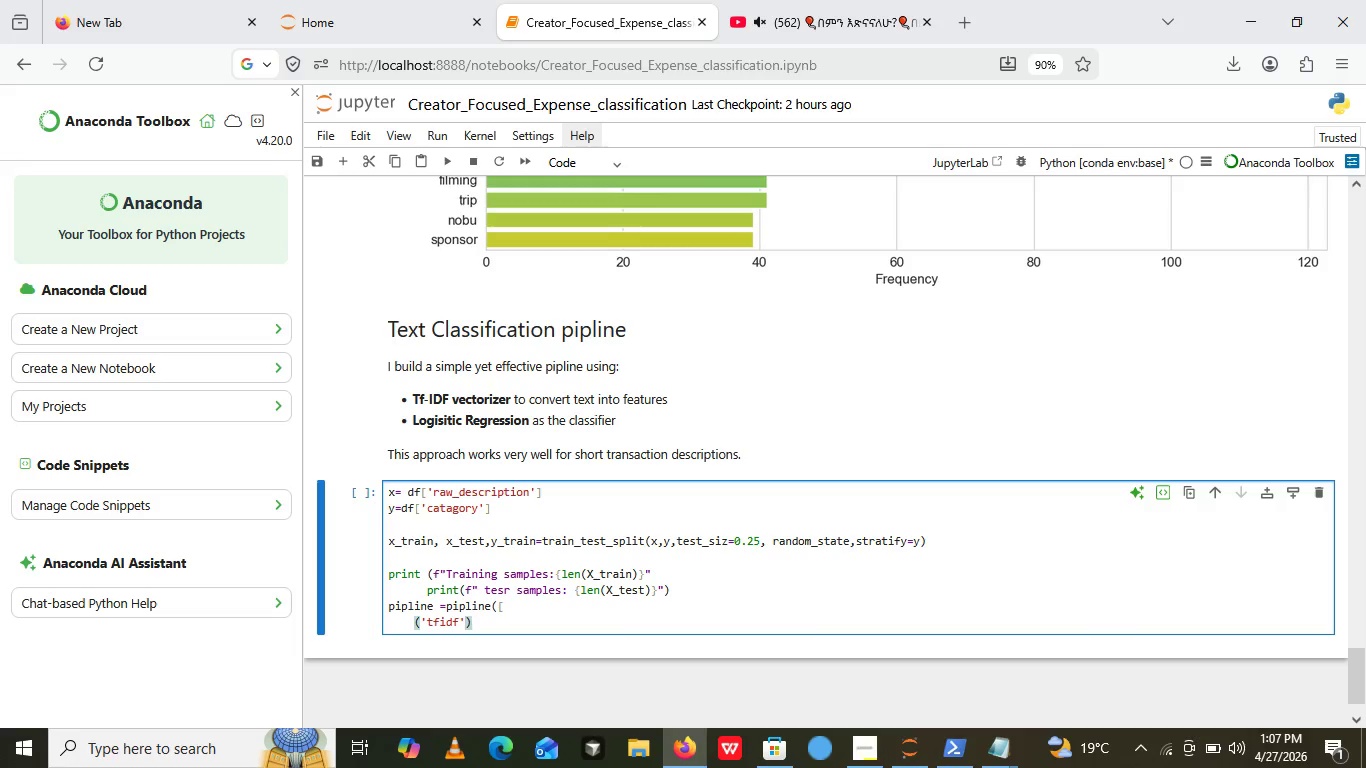 
key(ArrowRight)
 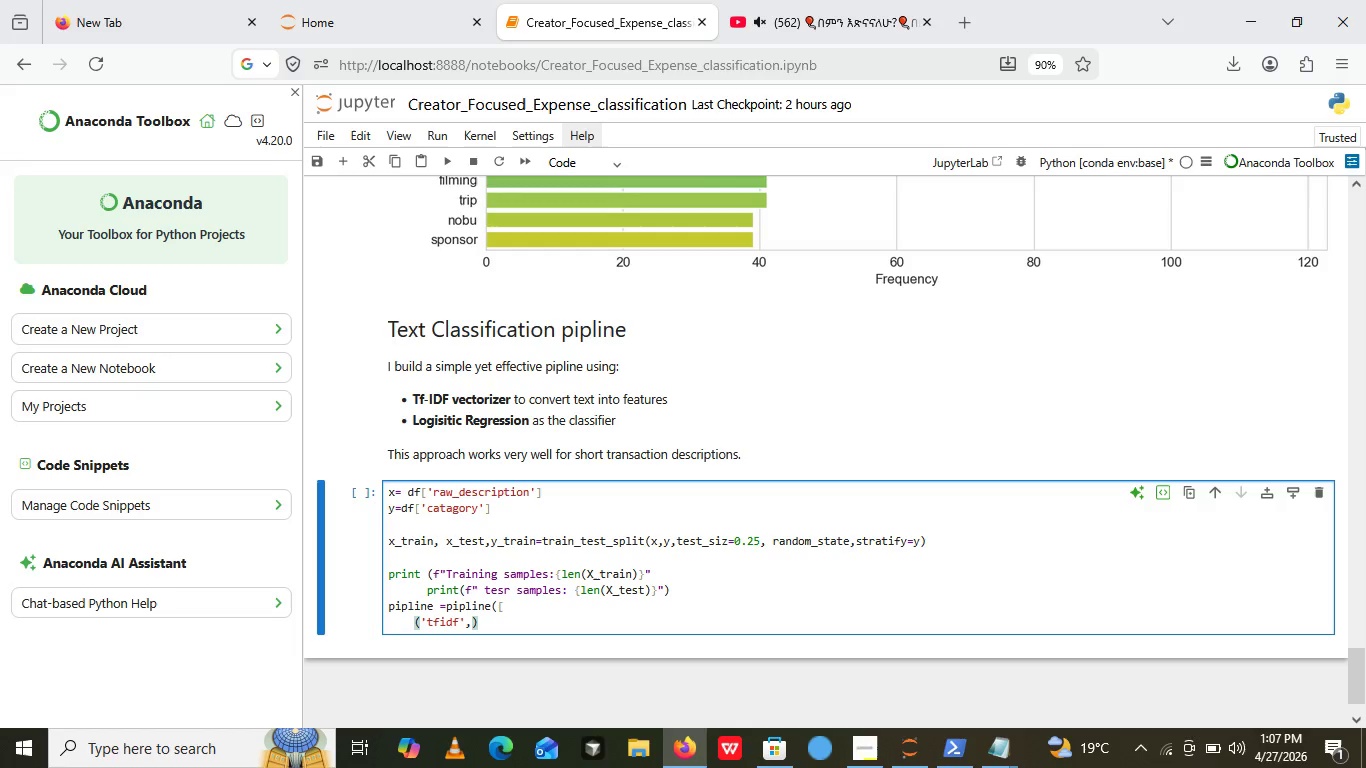 
type(, Tfidvectorizer())
 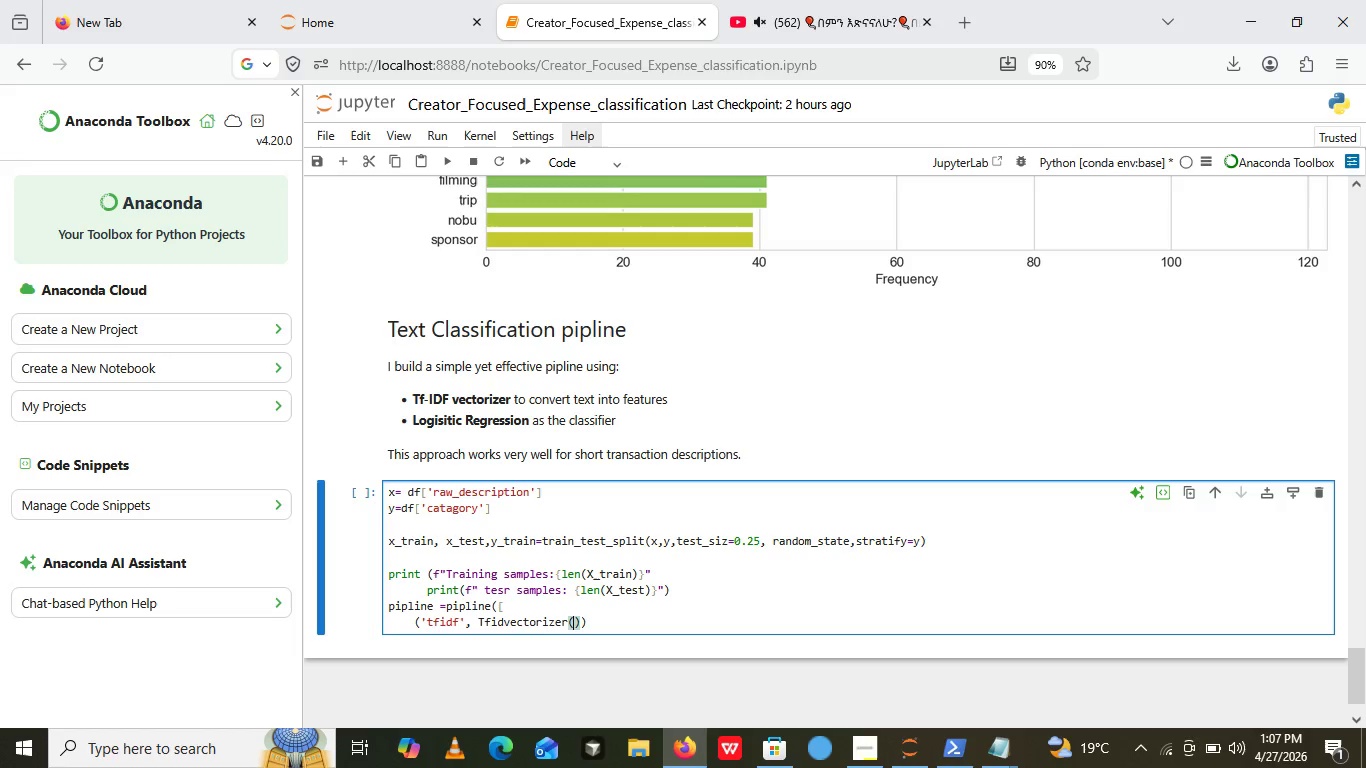 
key(ArrowLeft)
 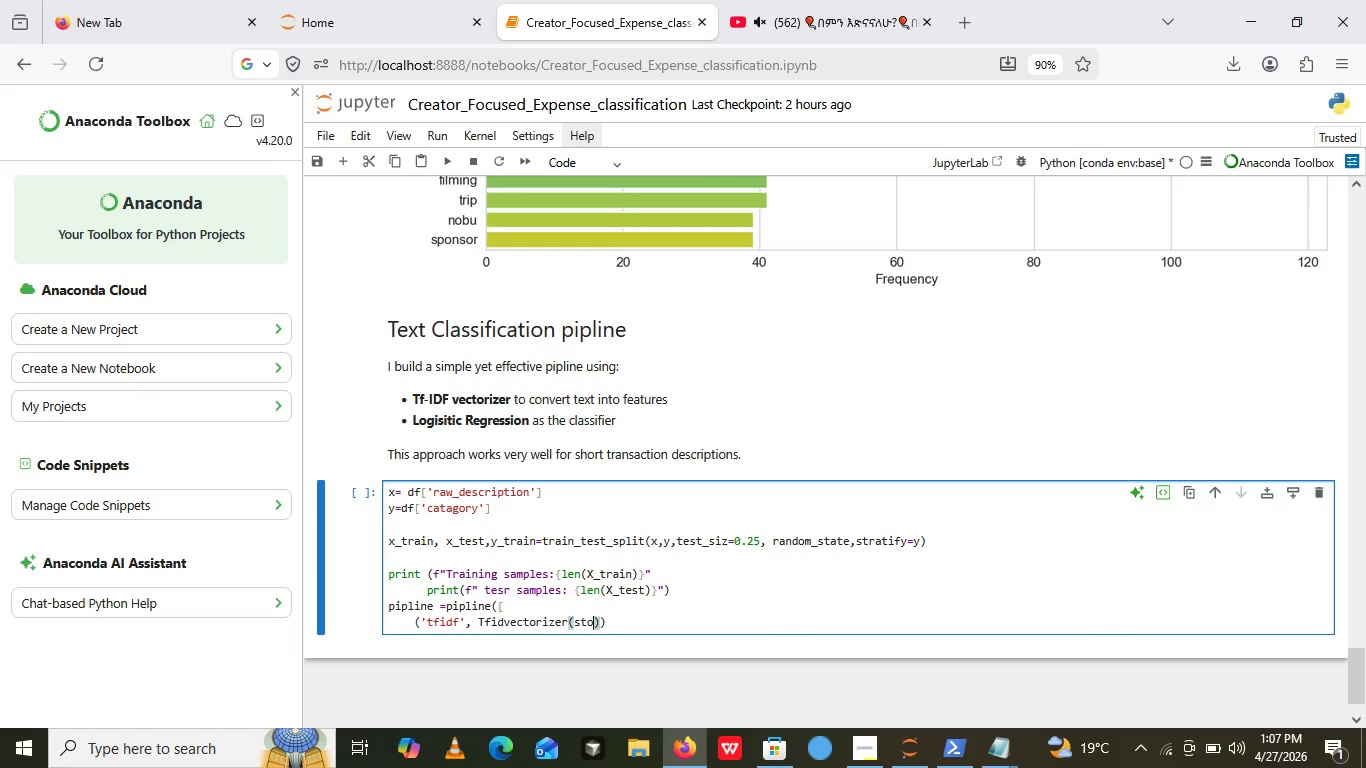 
type(stop_wors='')
 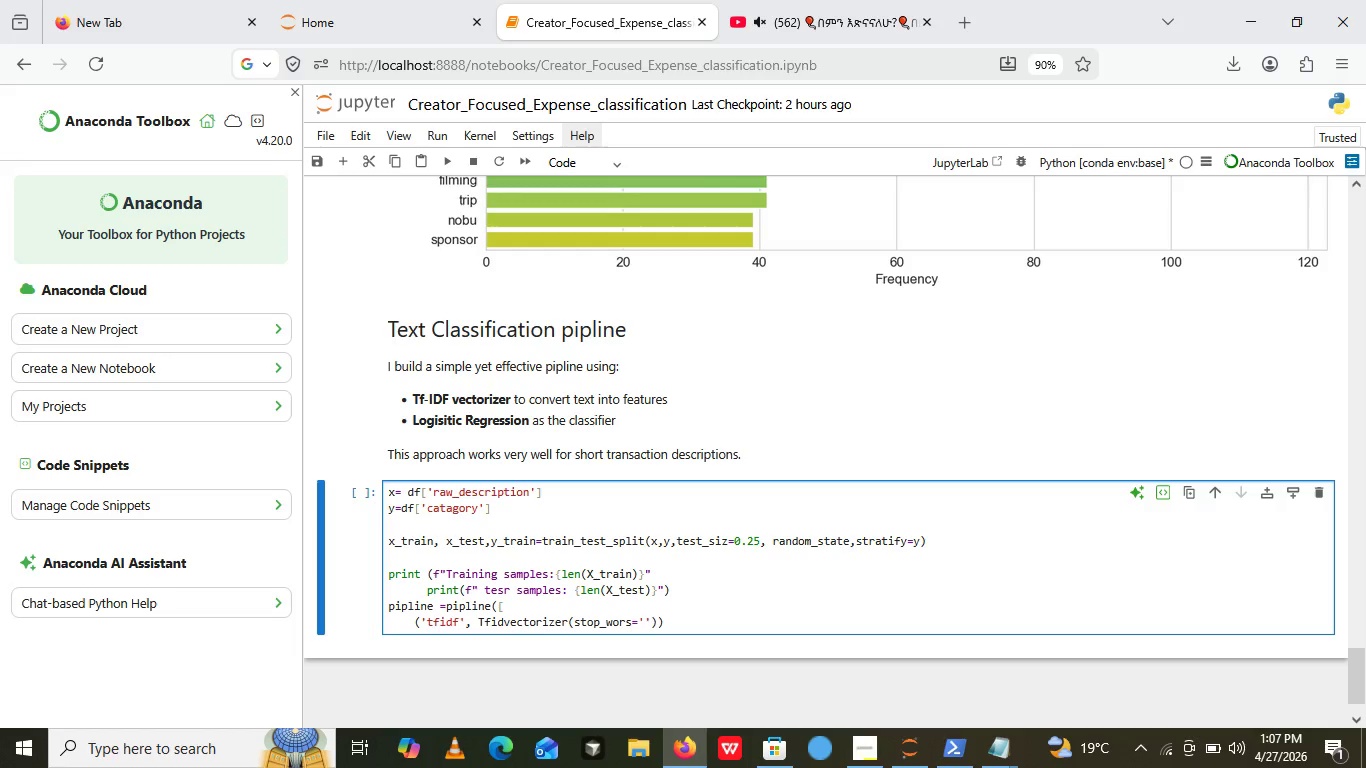 
key(ArrowLeft)
 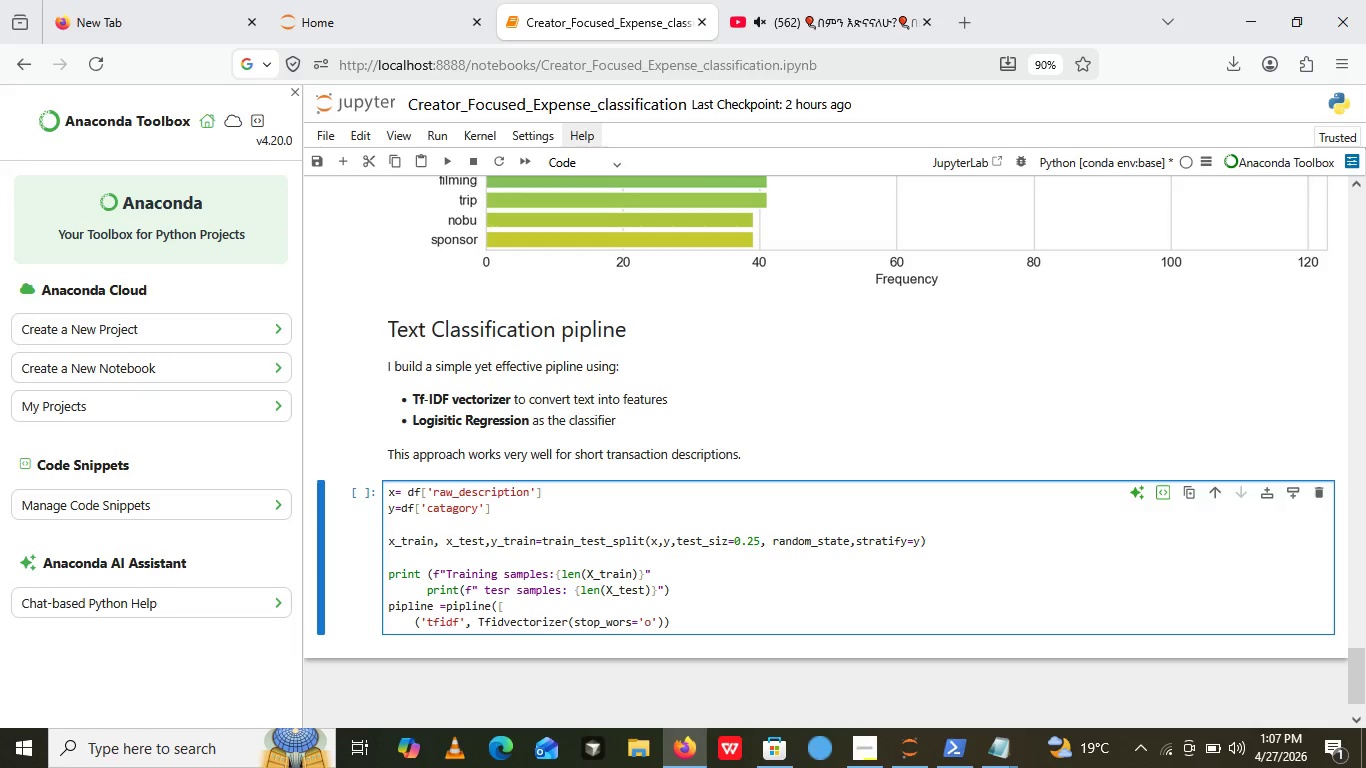 
type(on)
 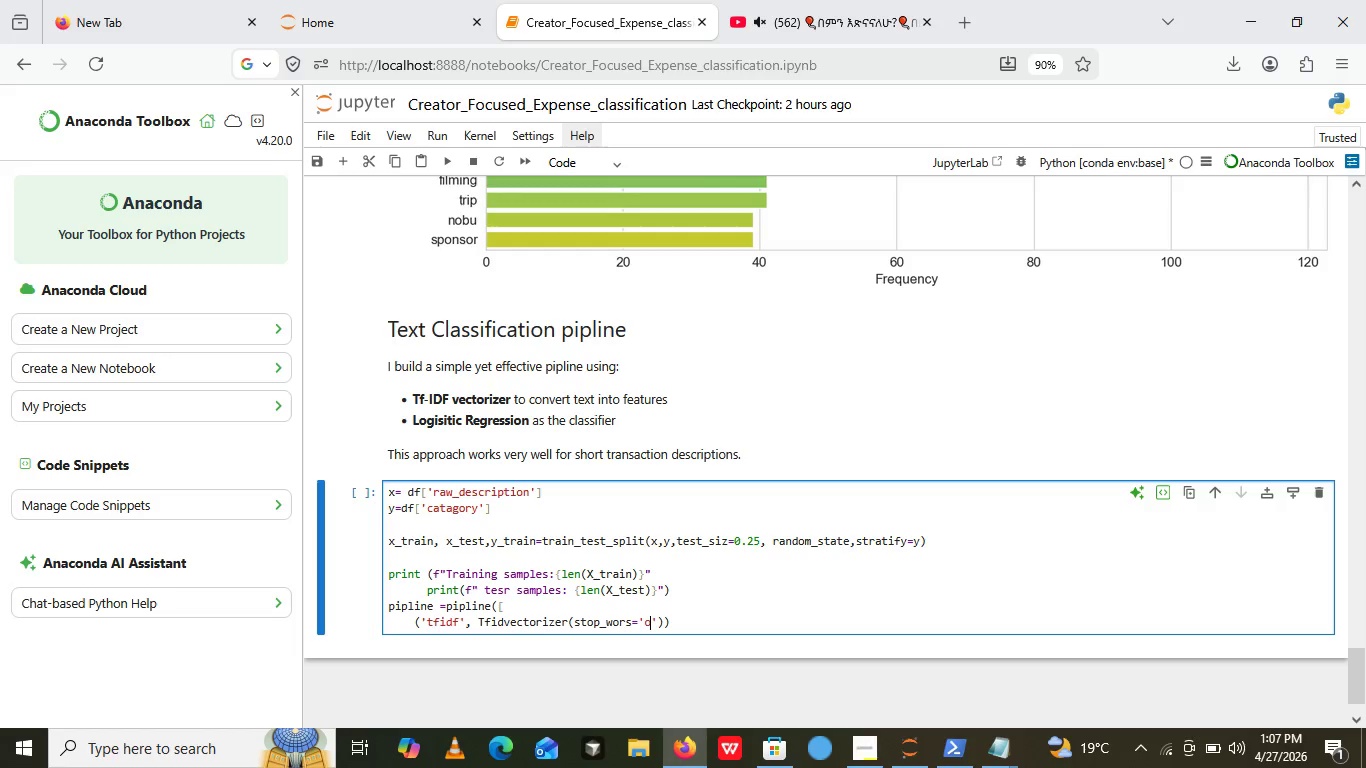 
key(Backspace)
 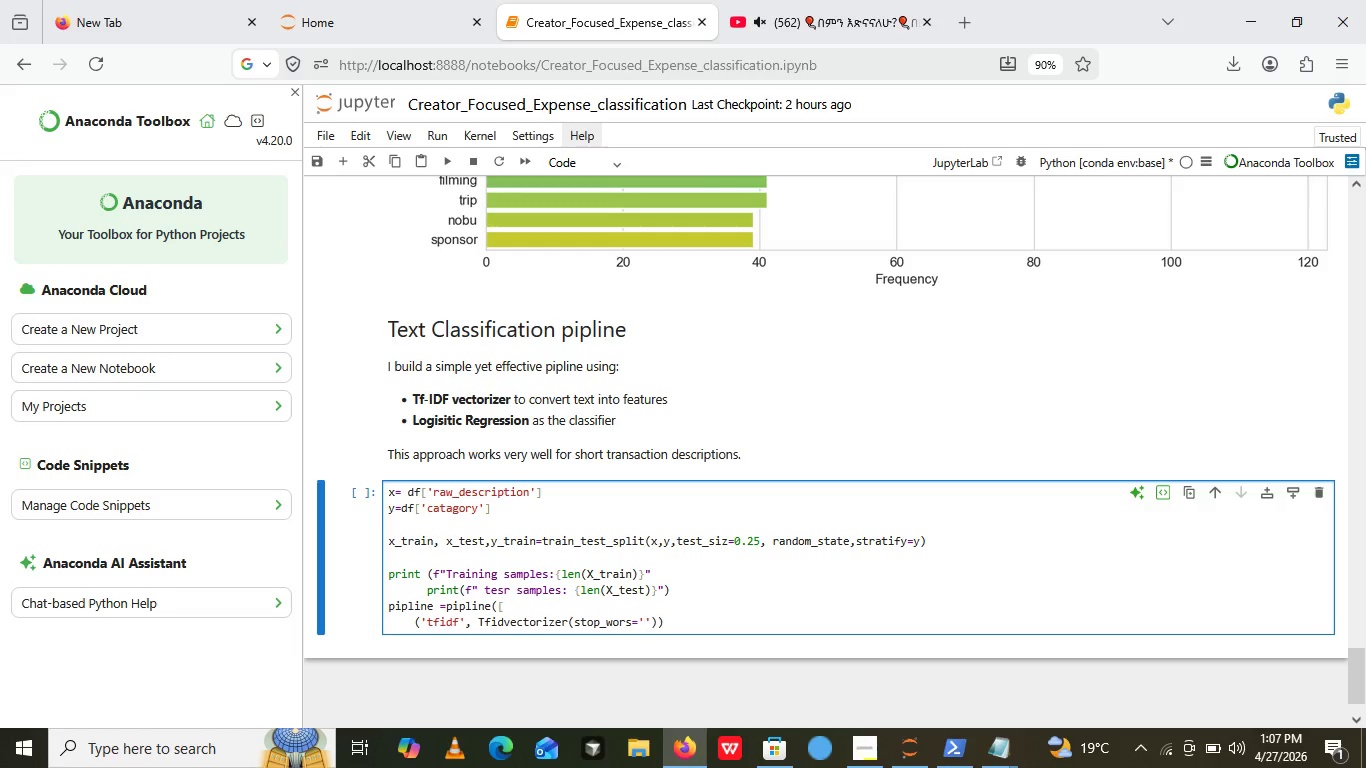 
key(Backspace)
 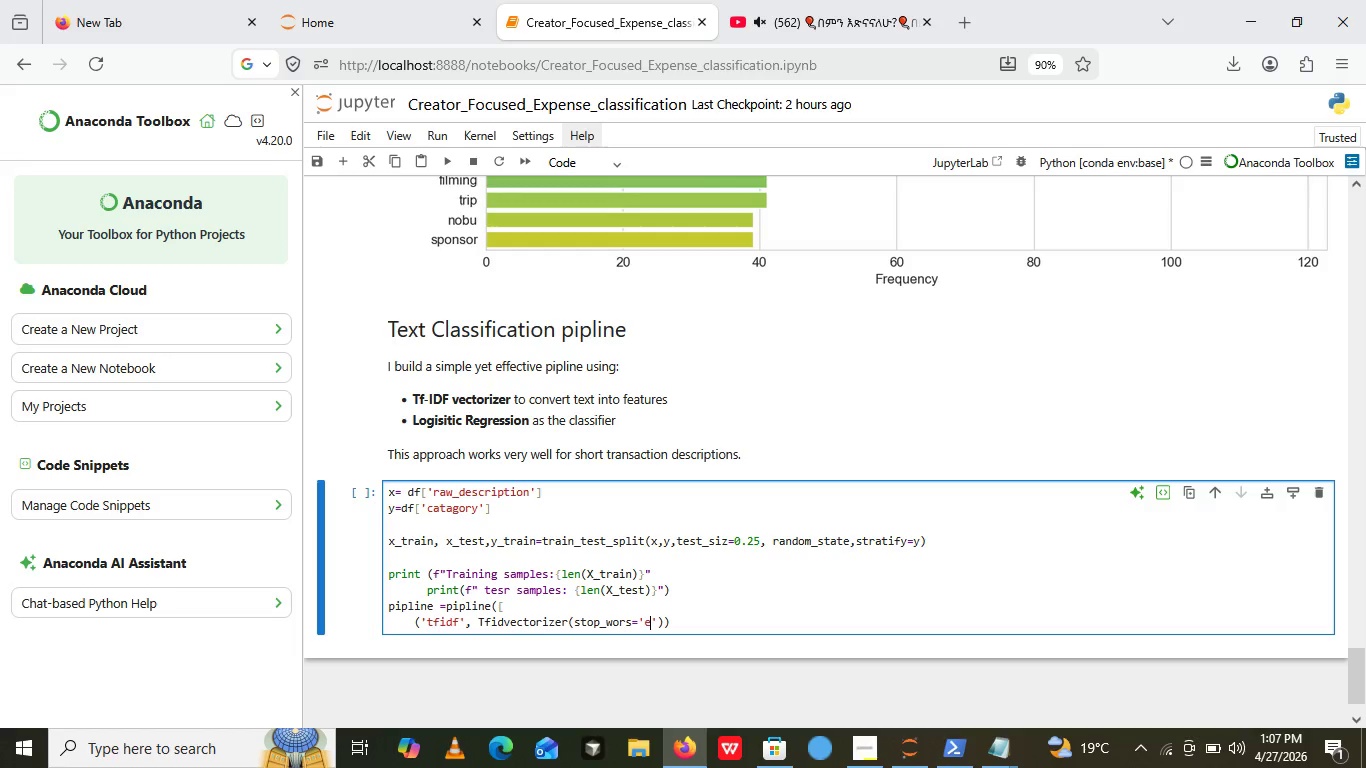 
type(enf)
key(Backspace)
type(glish)
 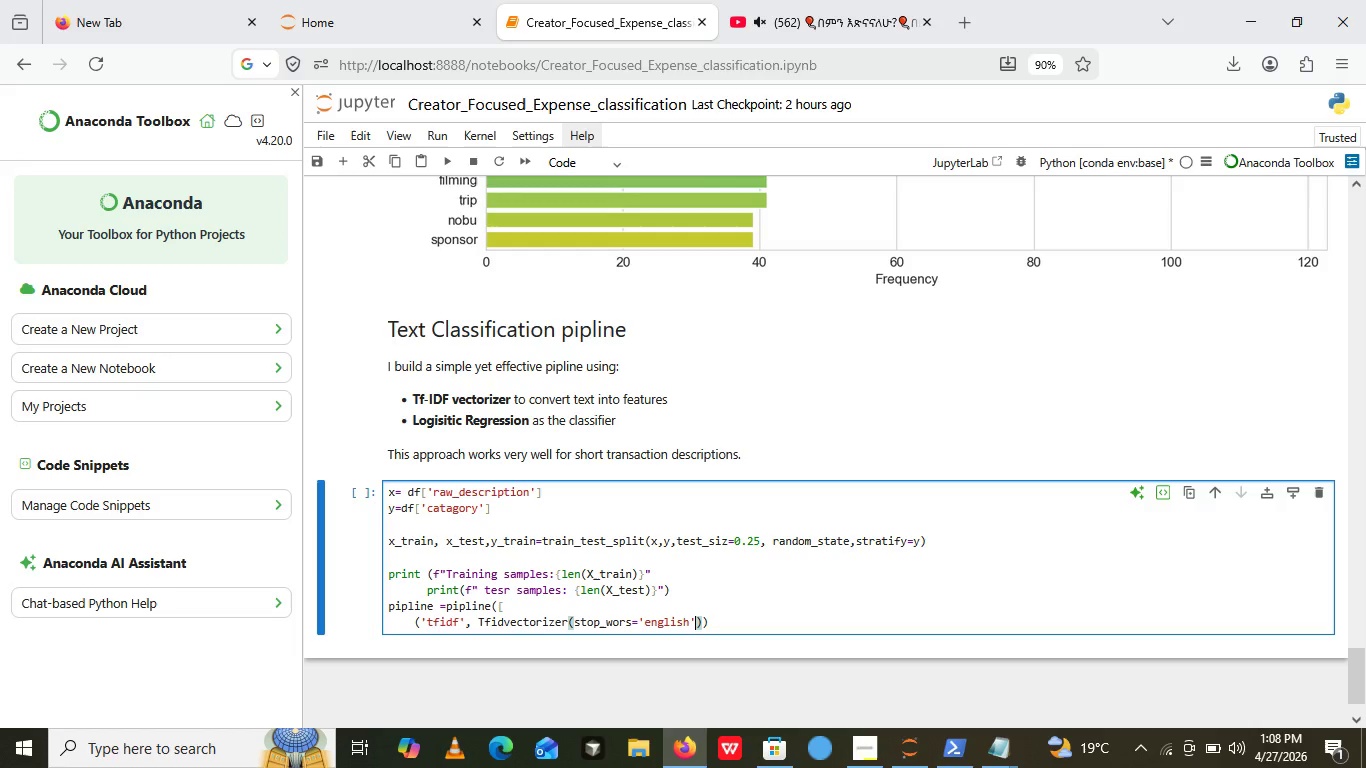 
key(ArrowRight)
 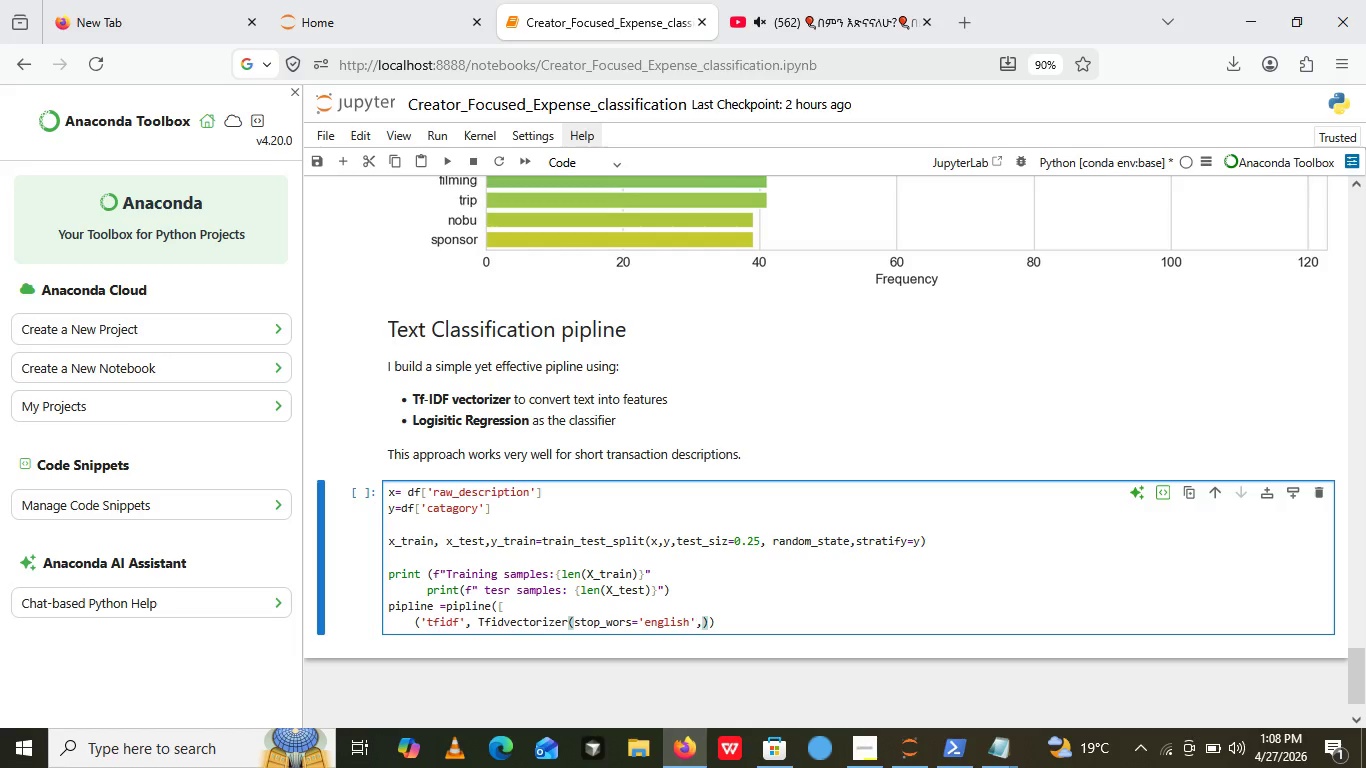 
type(,max_features=)
 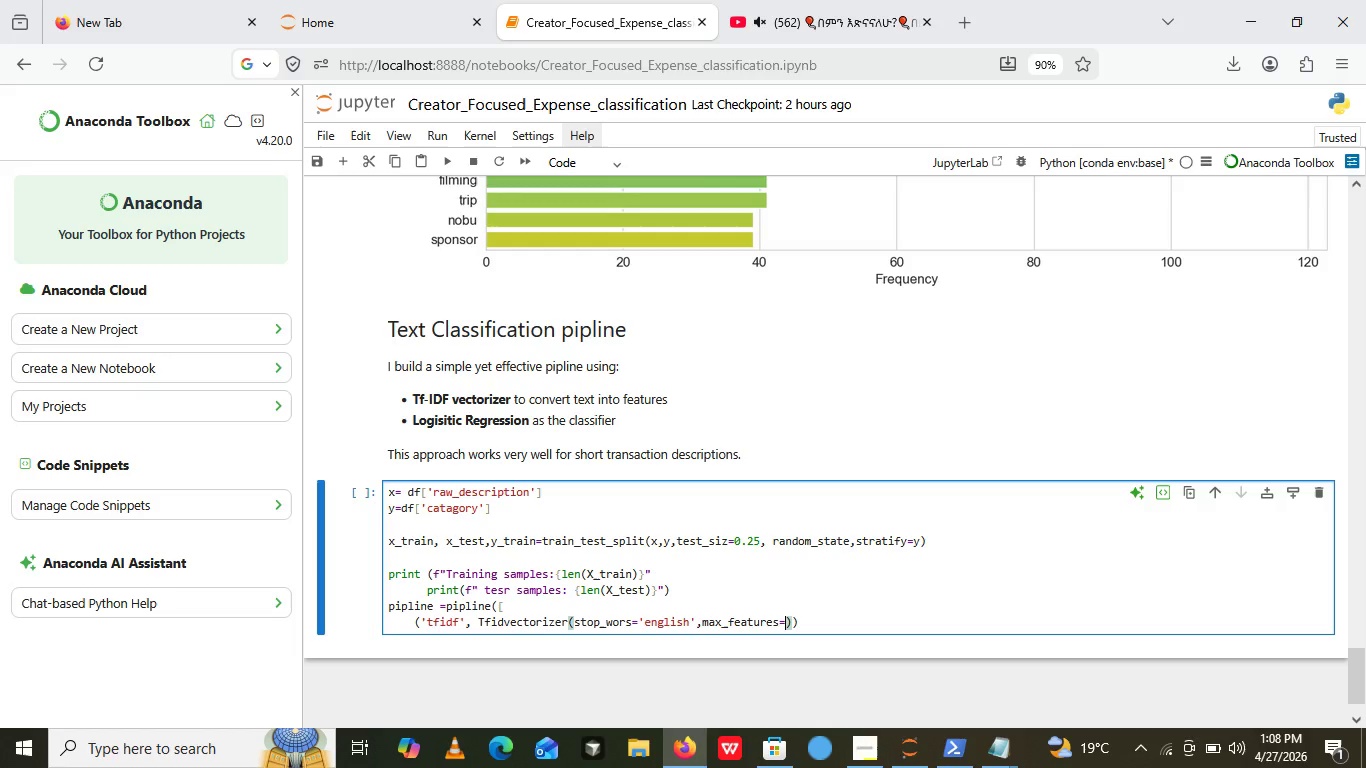 
type(3000)
 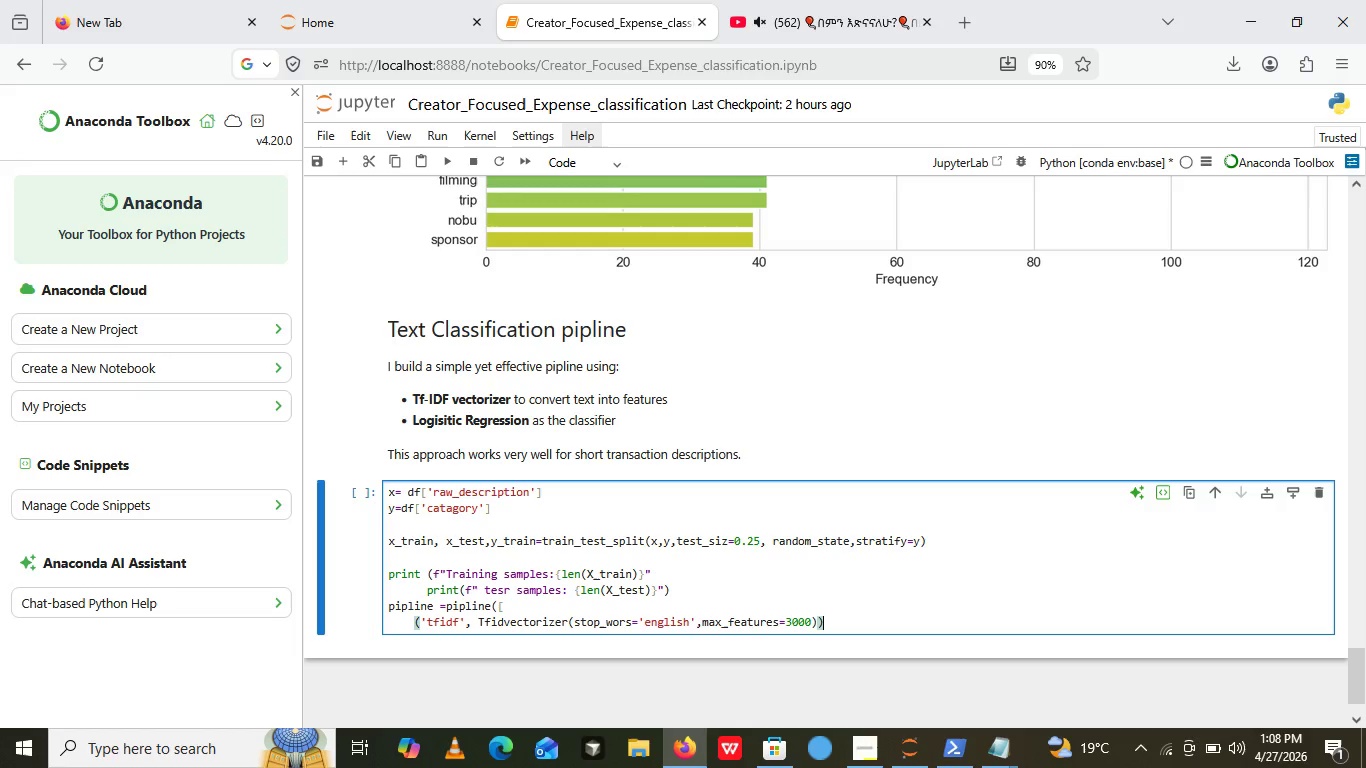 
key(ArrowRight)
 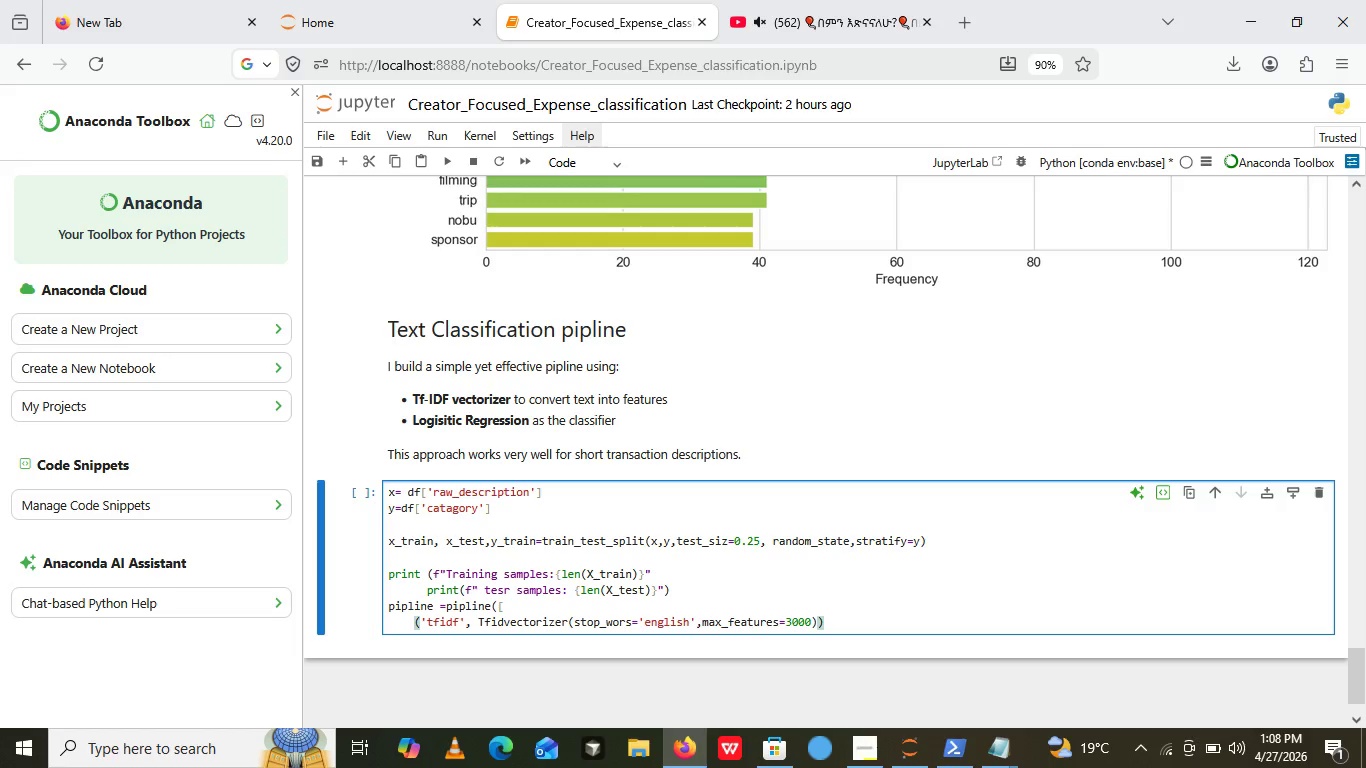 
key(ArrowRight)
 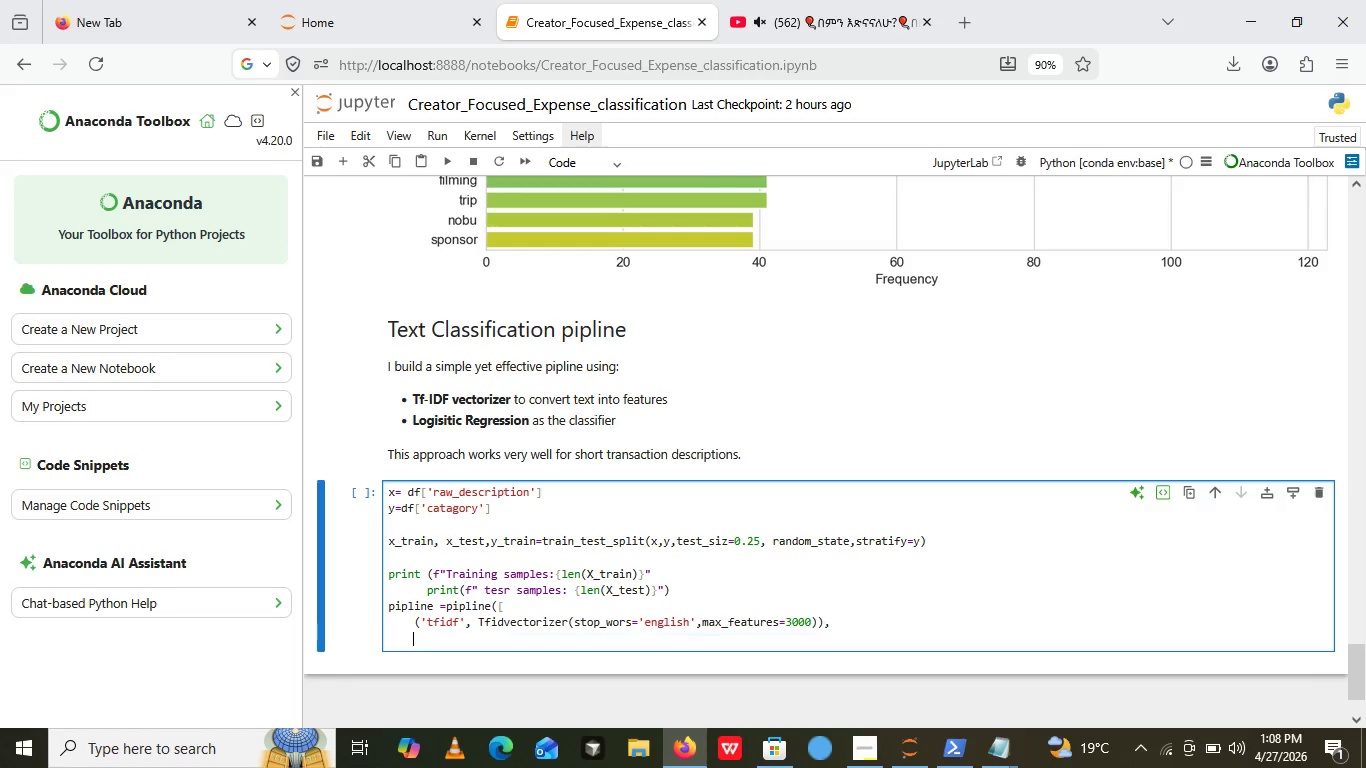 
key(Comma)
 